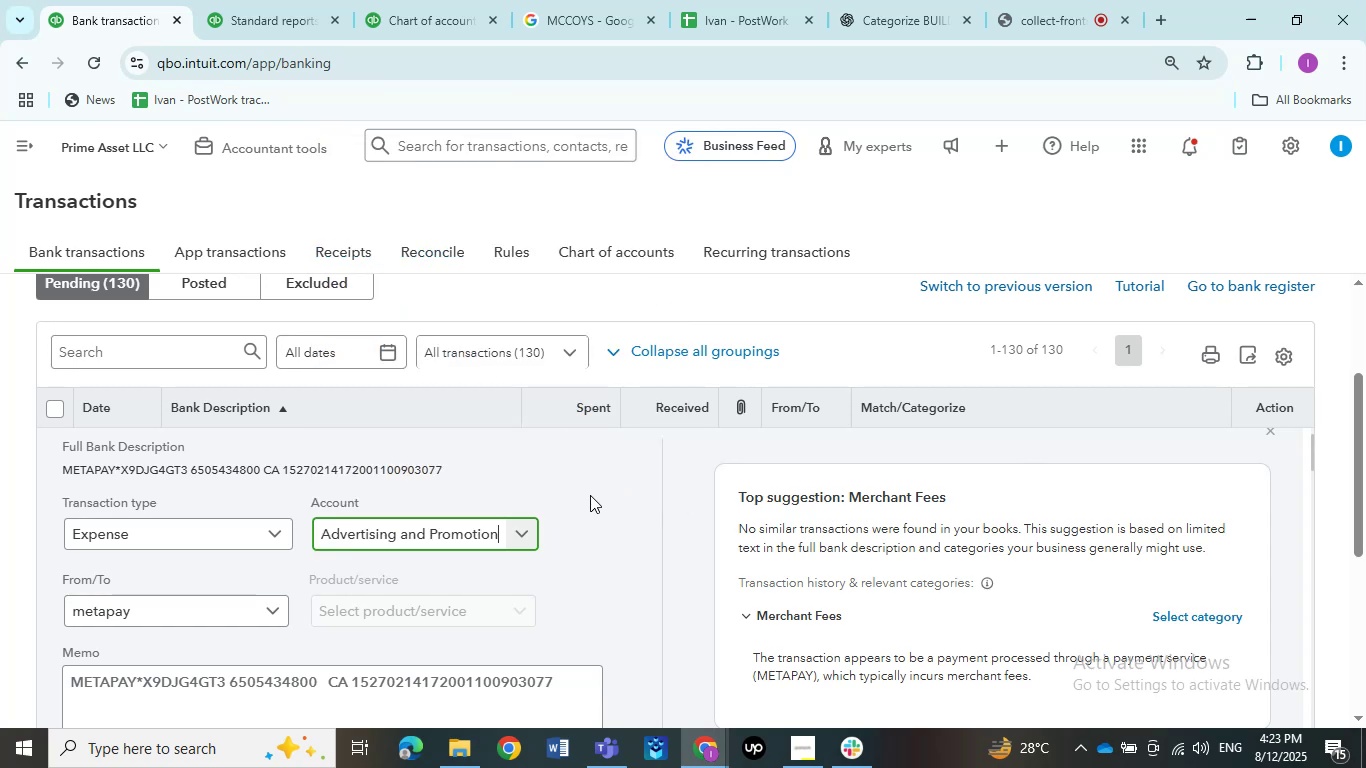 
scroll: coordinate [590, 495], scroll_direction: down, amount: 3.0
 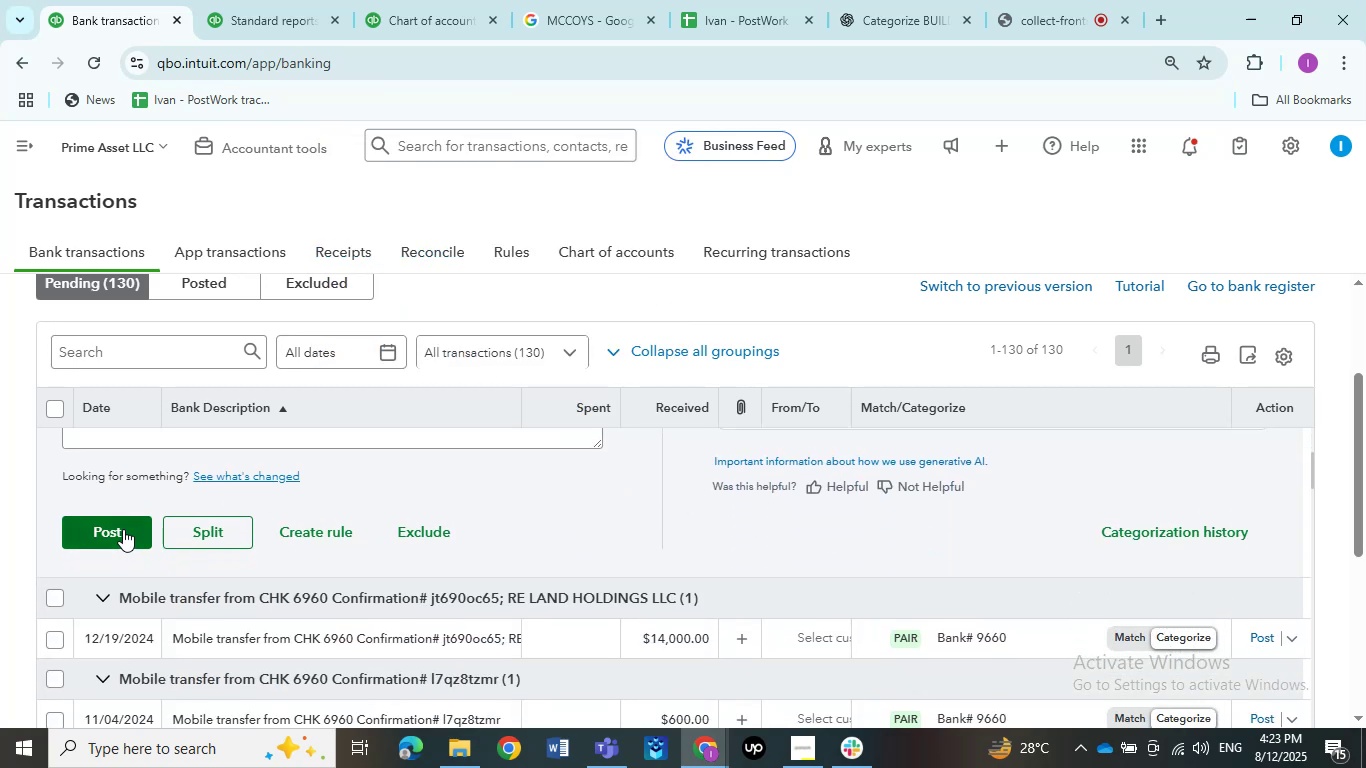 
left_click([123, 529])
 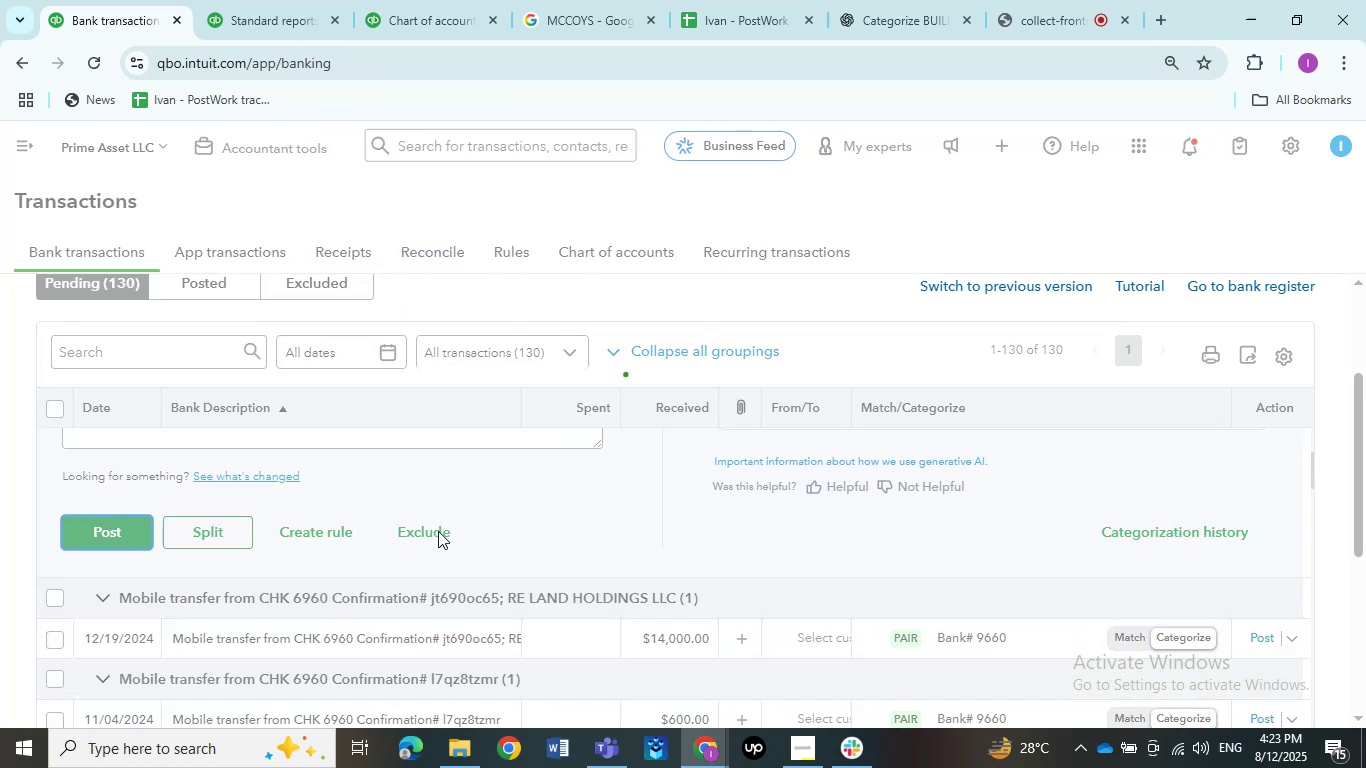 
scroll: coordinate [490, 516], scroll_direction: up, amount: 18.0
 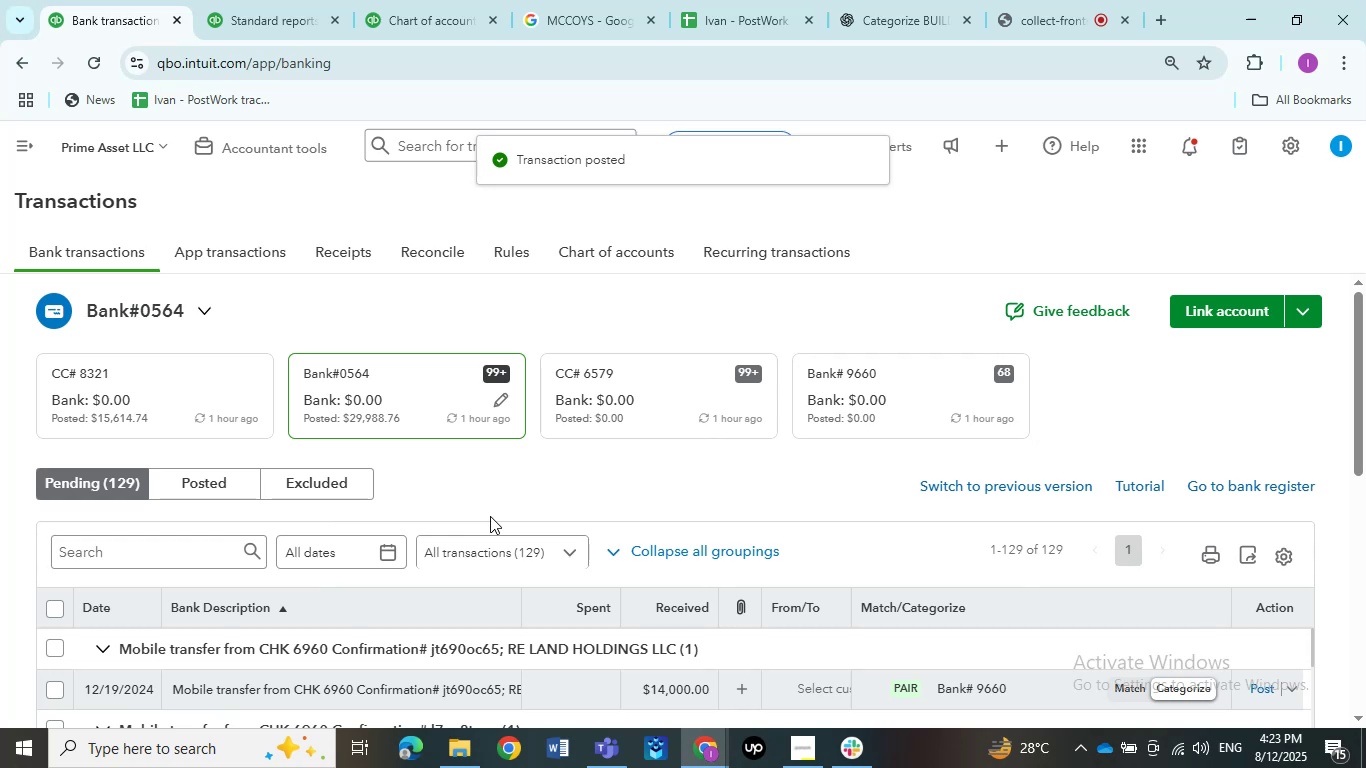 
scroll: coordinate [490, 516], scroll_direction: down, amount: 3.0
 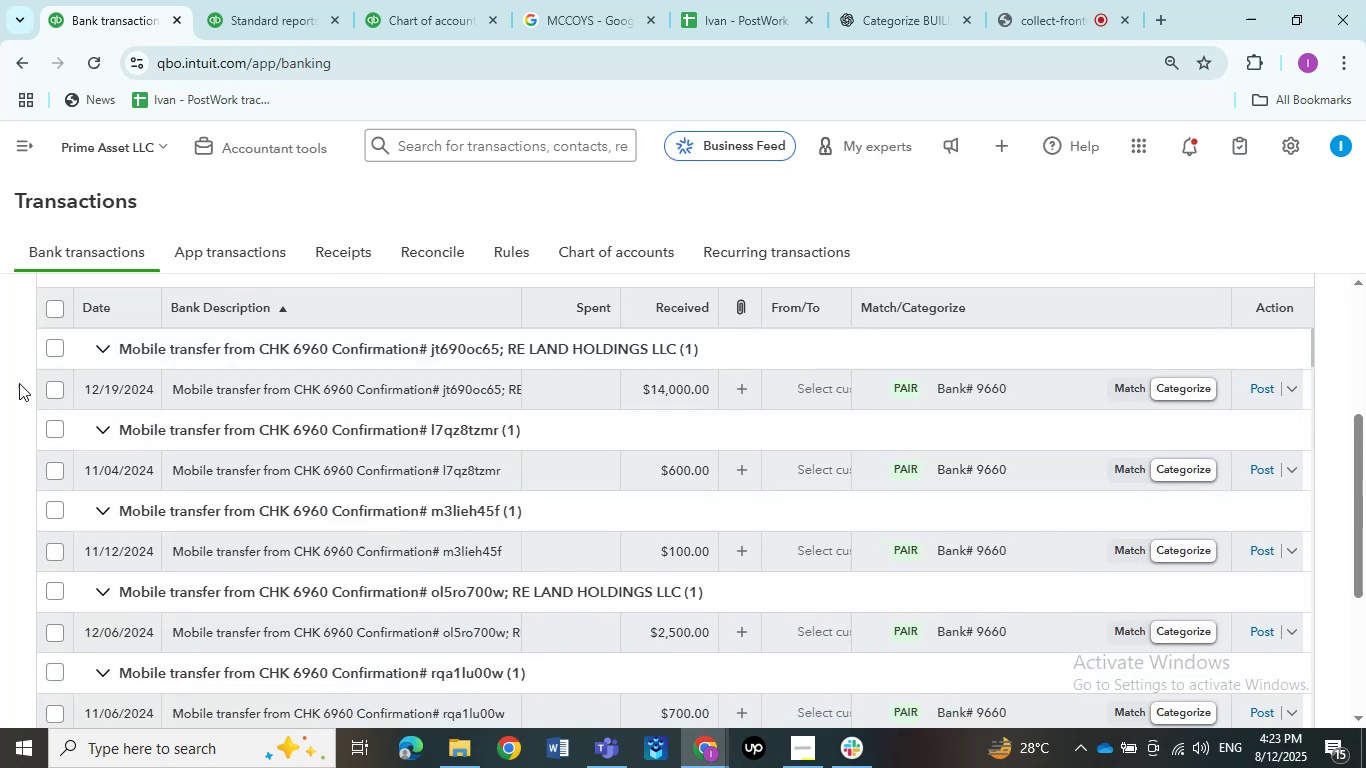 
left_click([57, 386])
 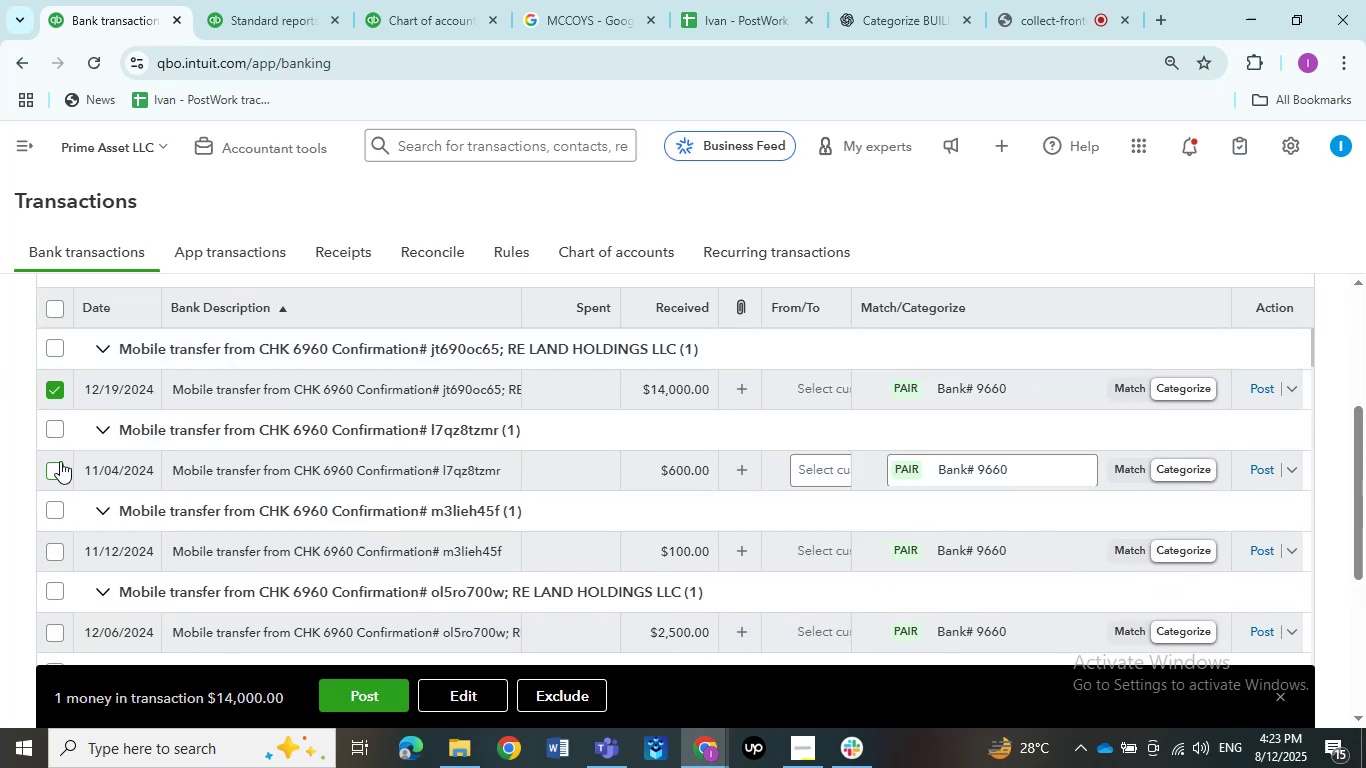 
left_click([60, 462])
 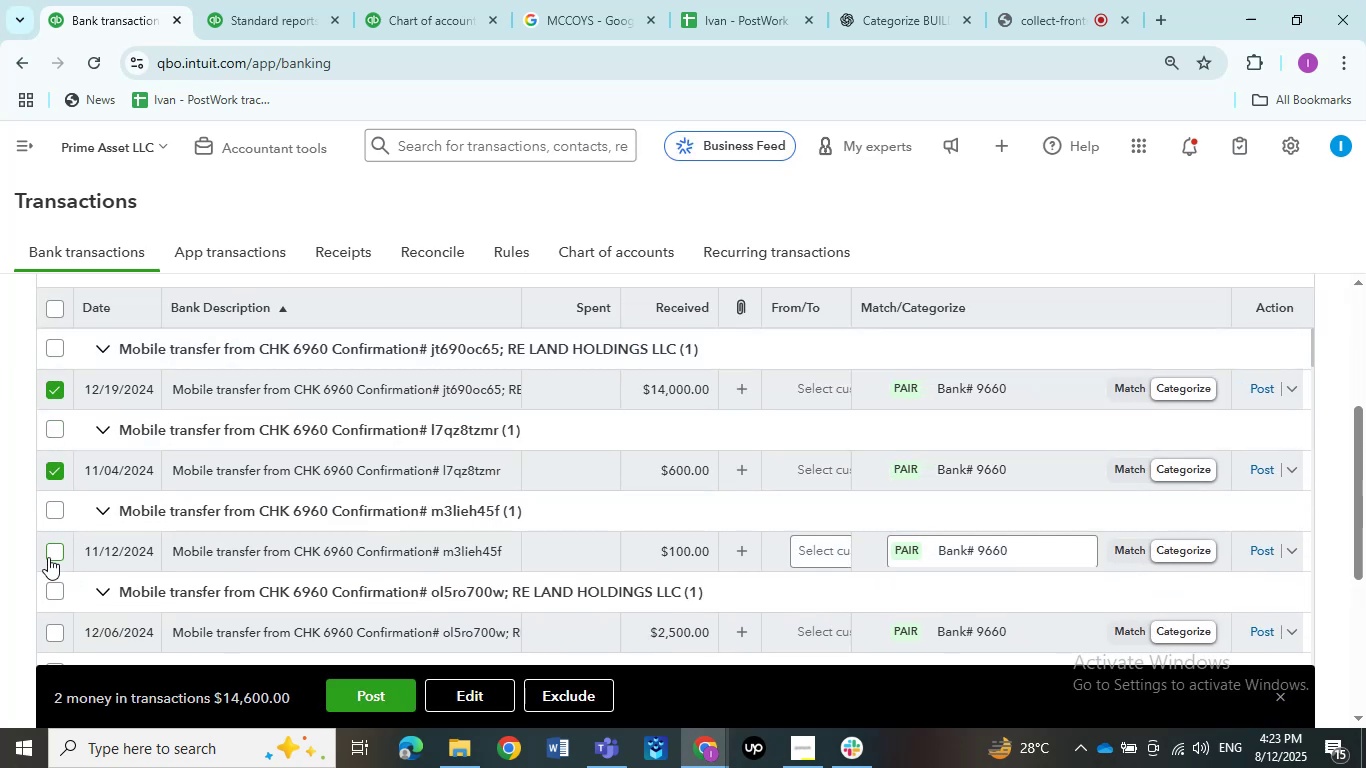 
left_click([48, 557])
 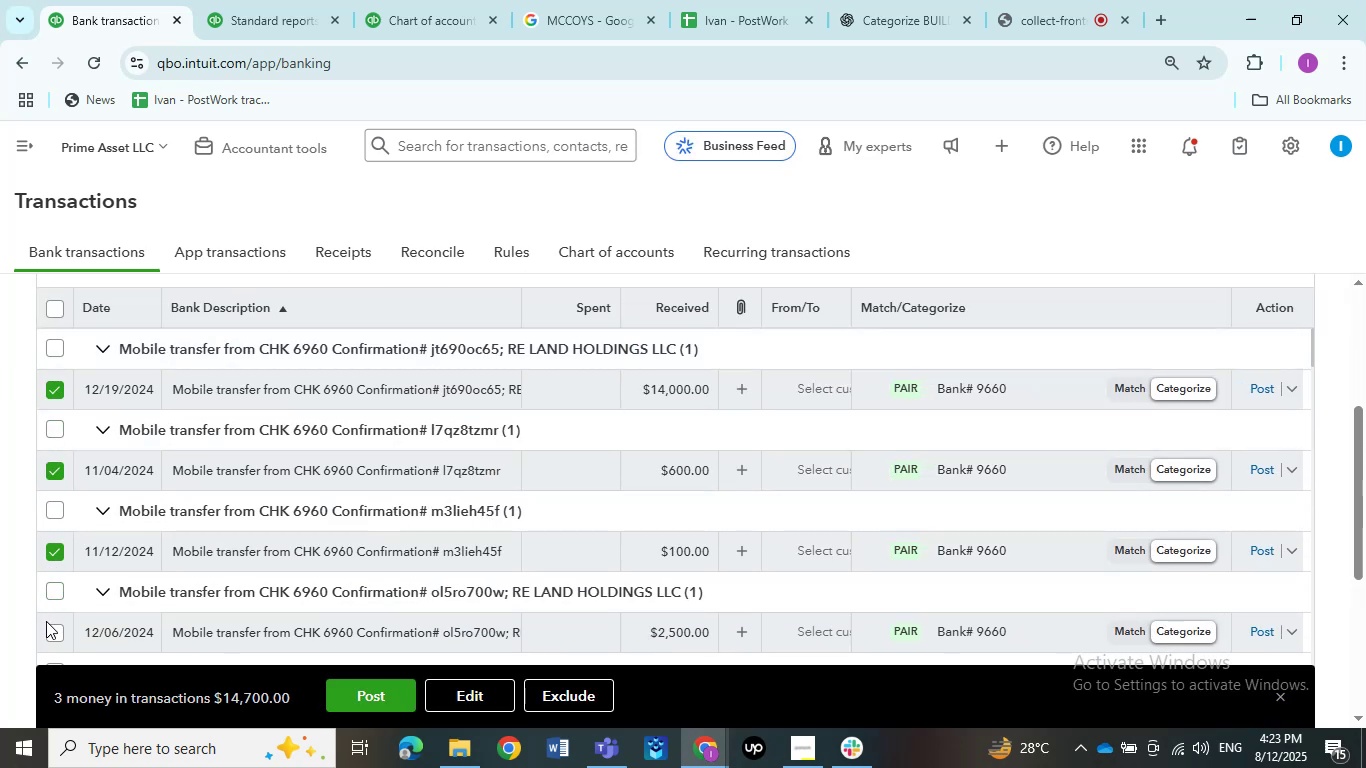 
left_click([48, 627])
 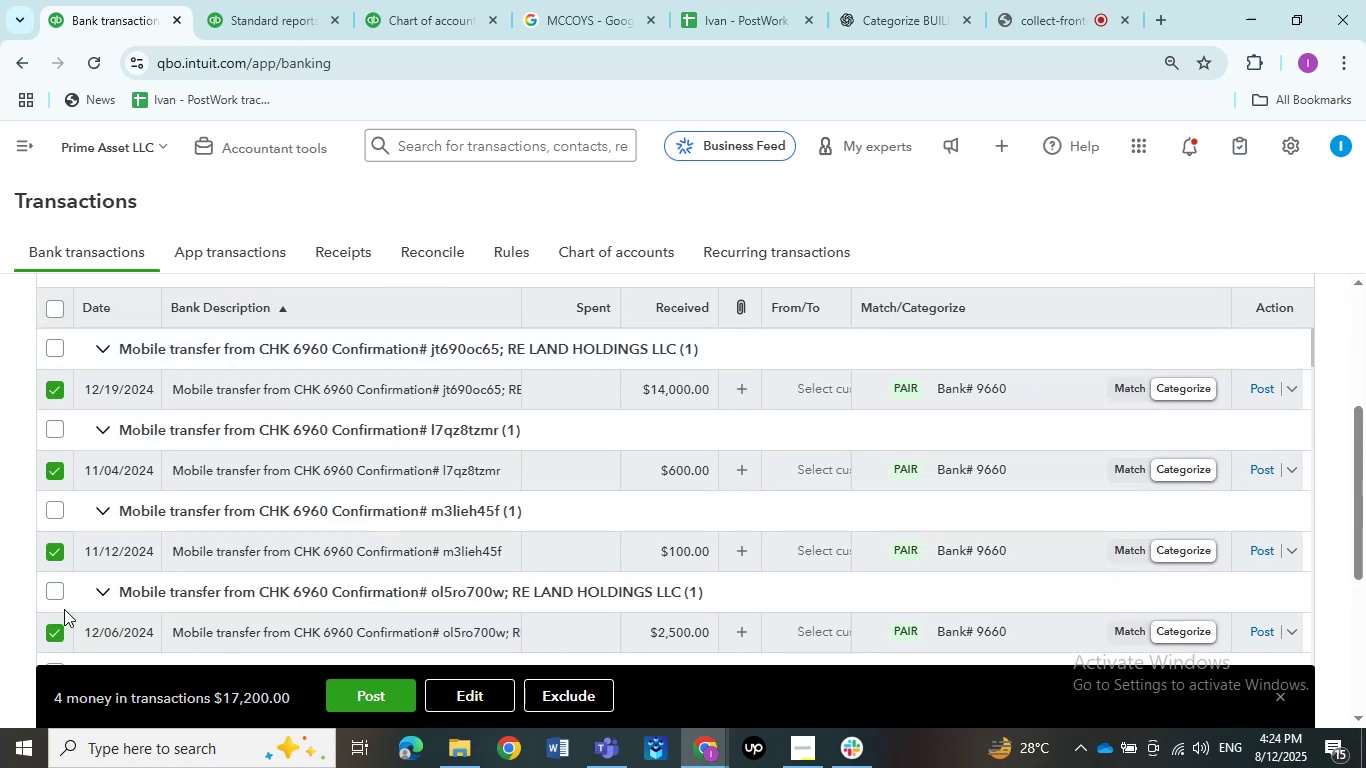 
scroll: coordinate [142, 530], scroll_direction: down, amount: 2.0
 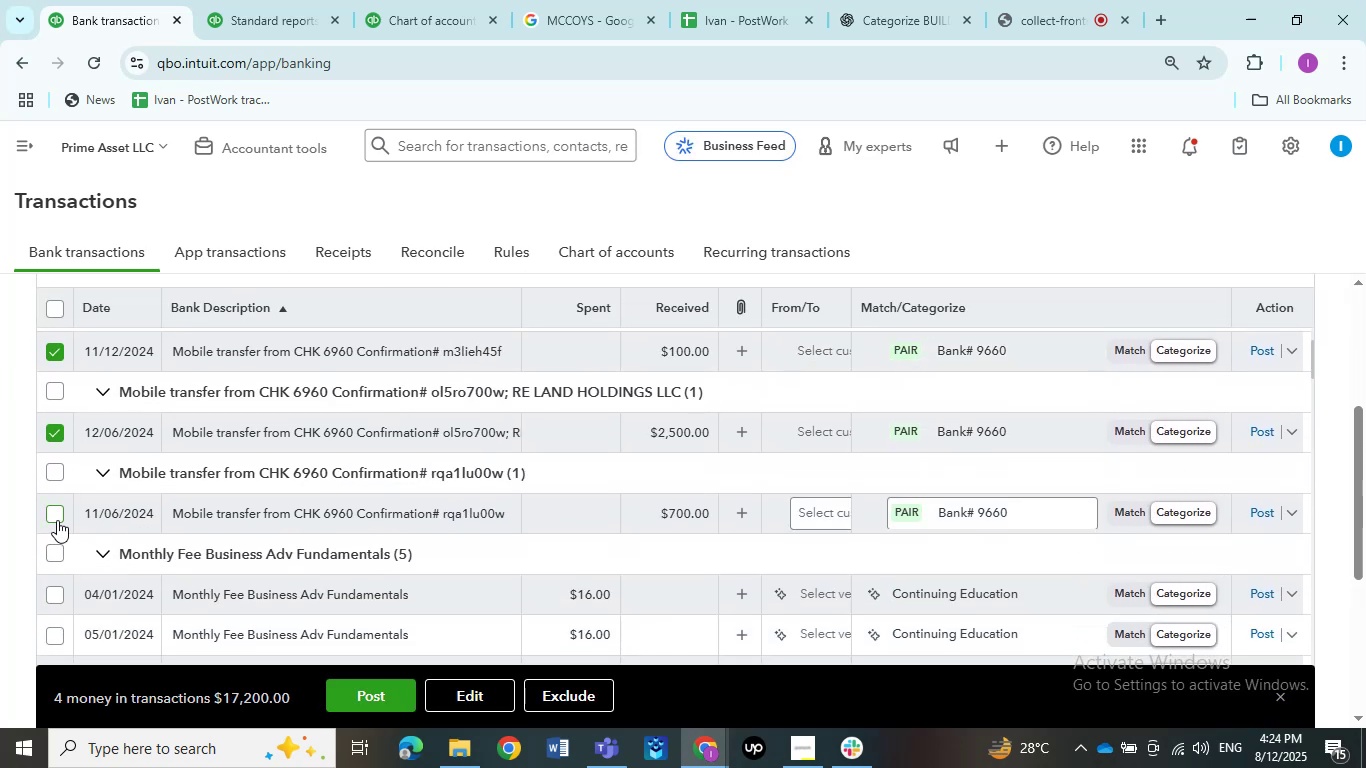 
left_click([53, 518])
 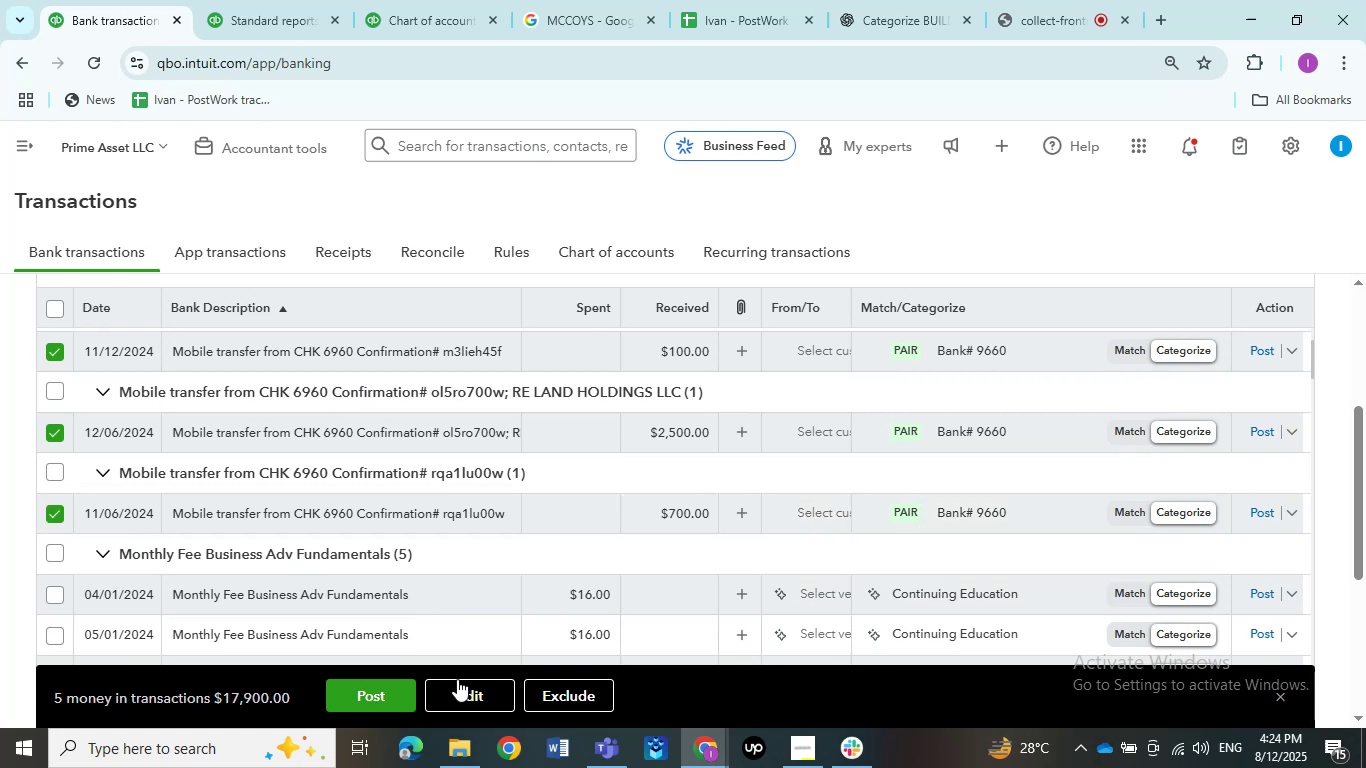 
left_click([459, 694])
 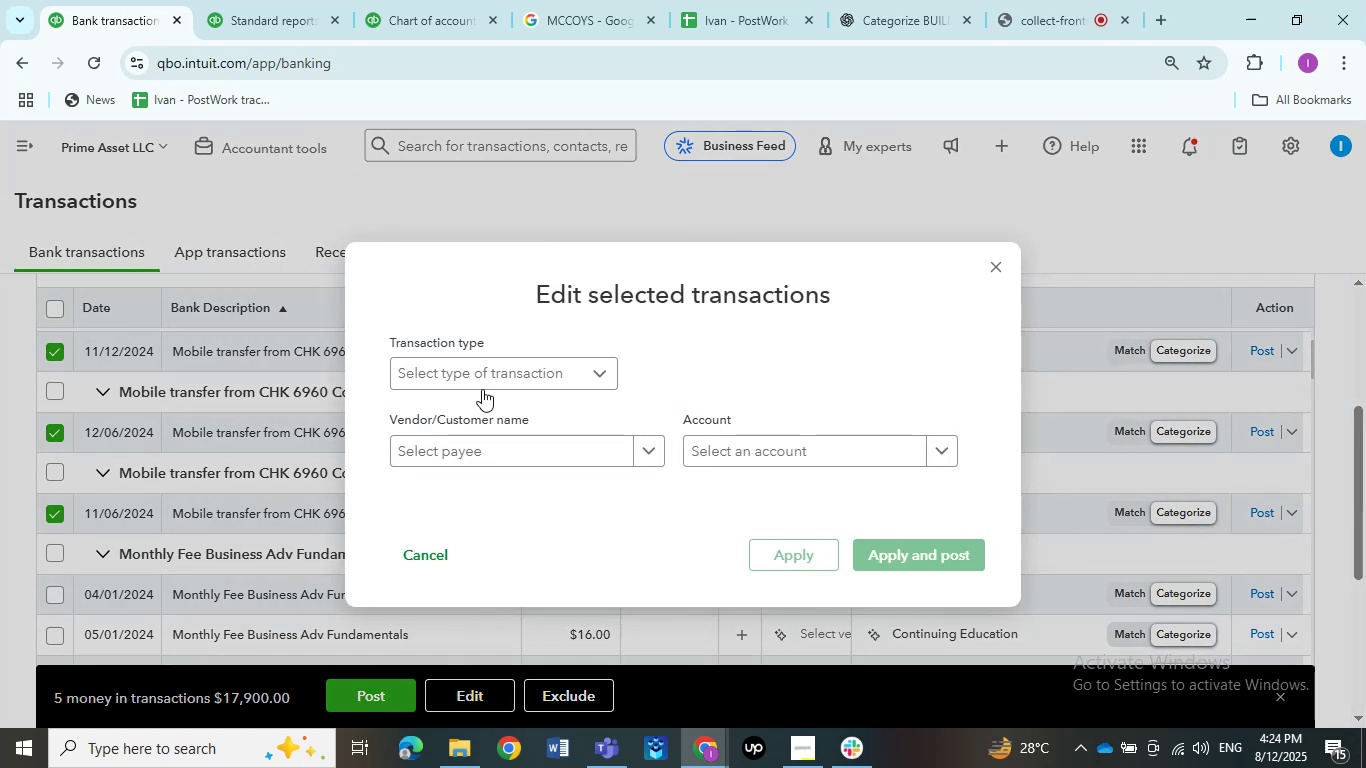 
left_click([485, 379])
 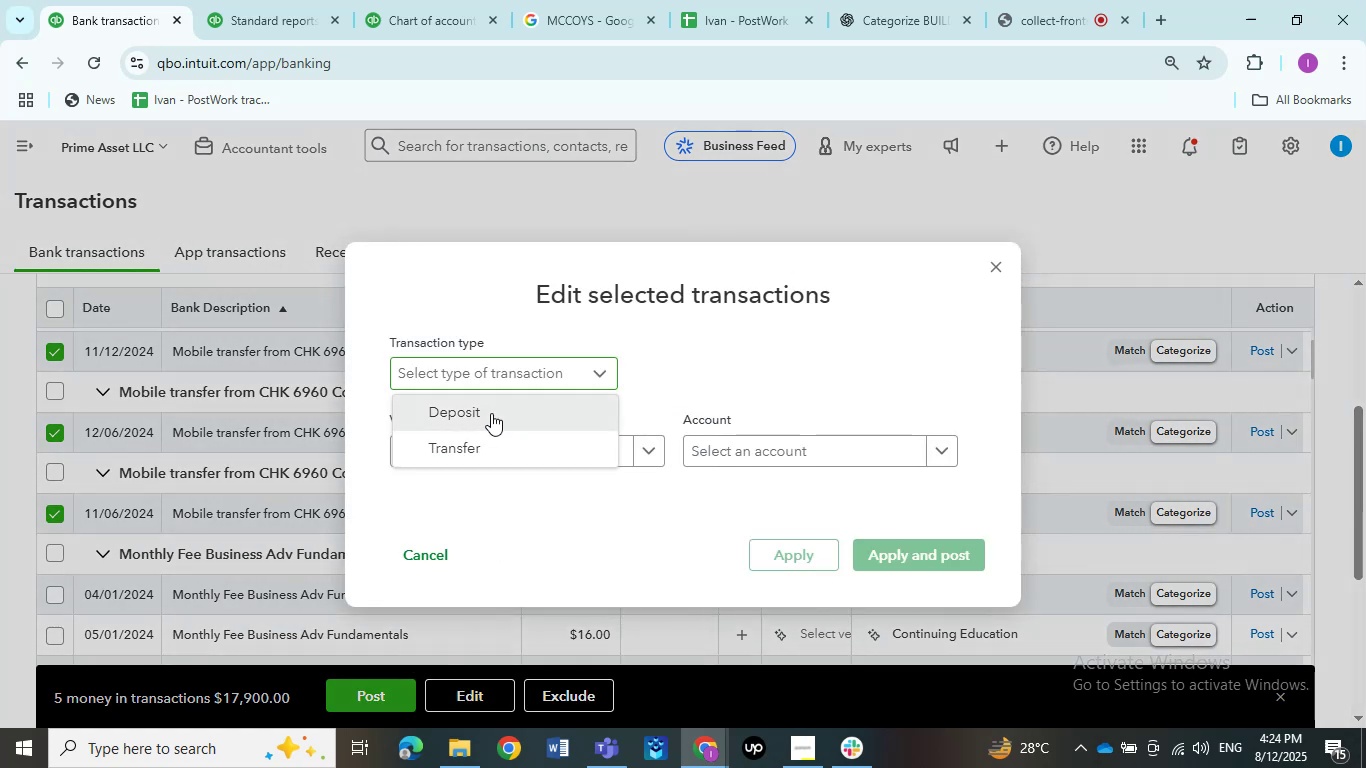 
double_click([504, 453])
 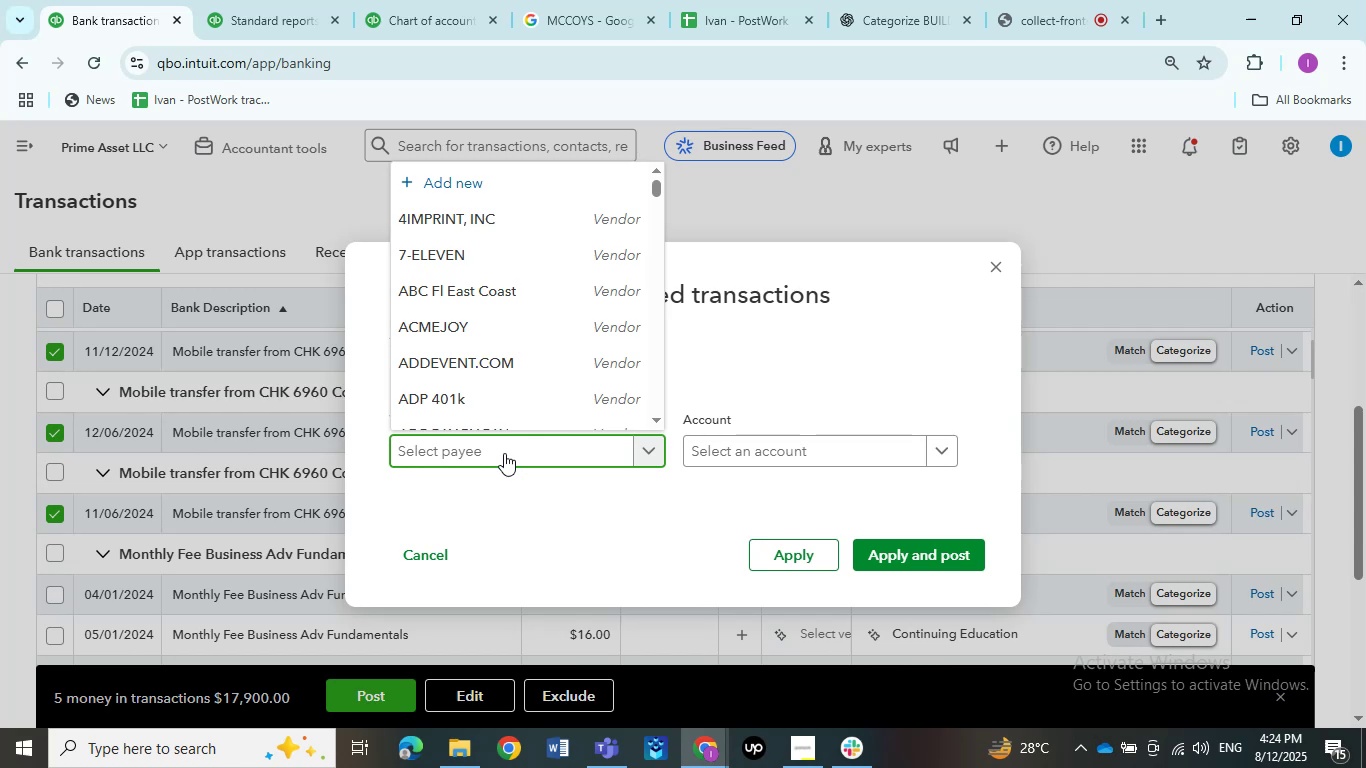 
wait(12.16)
 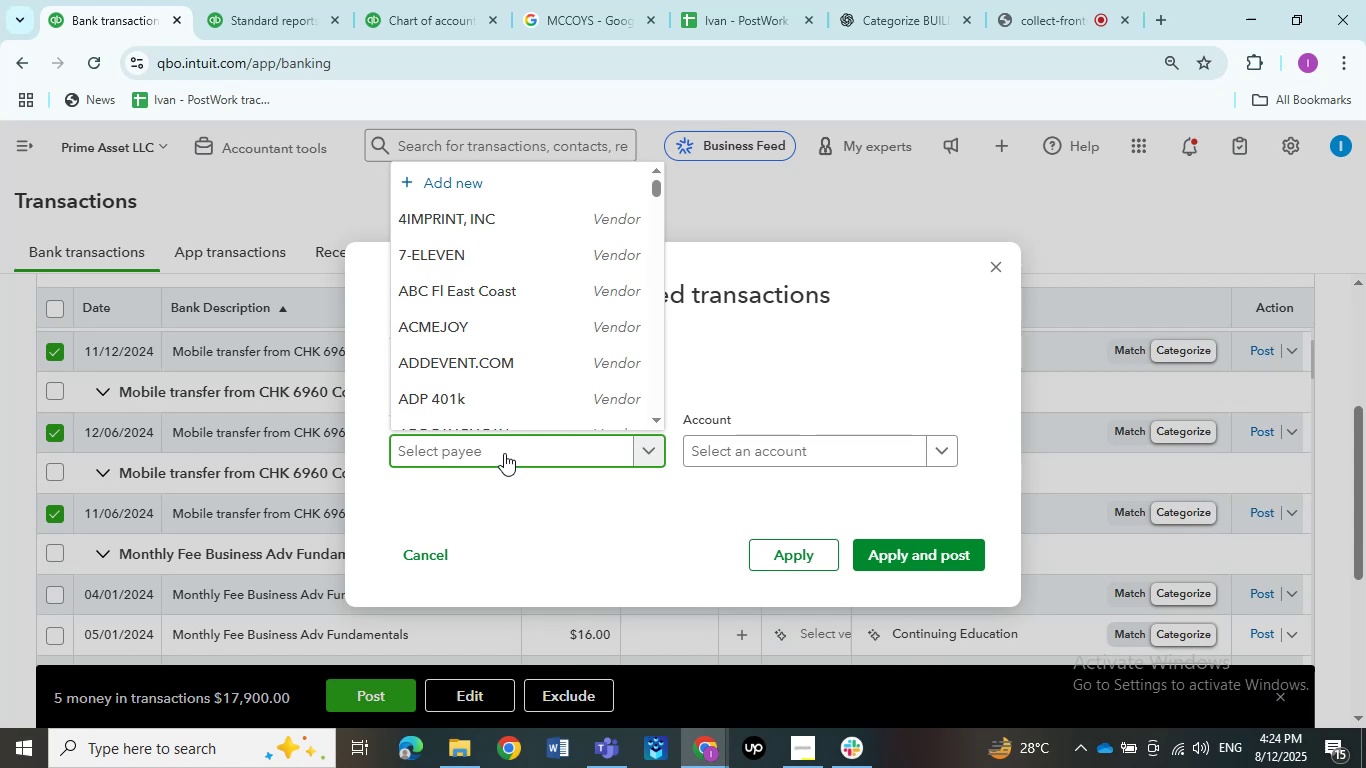 
type(moil)
 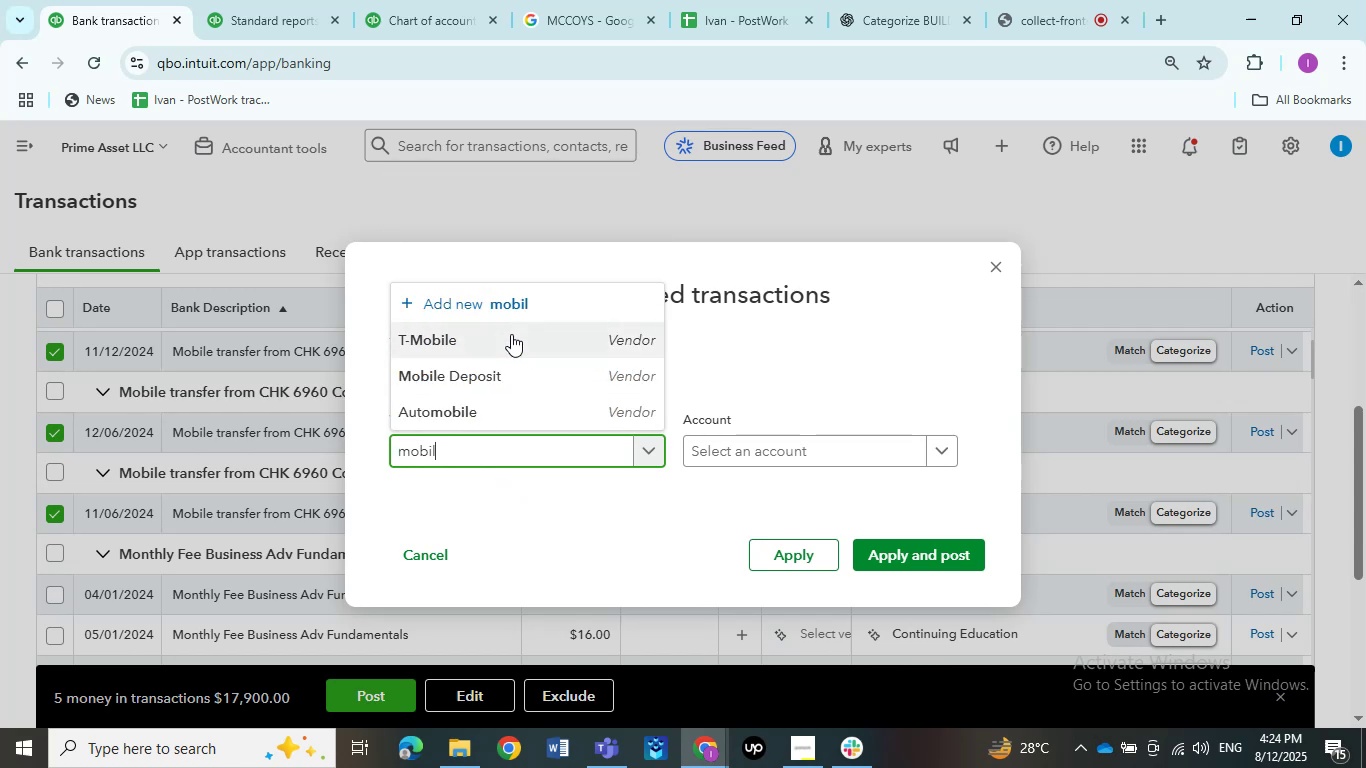 
hold_key(key=B, duration=0.32)
 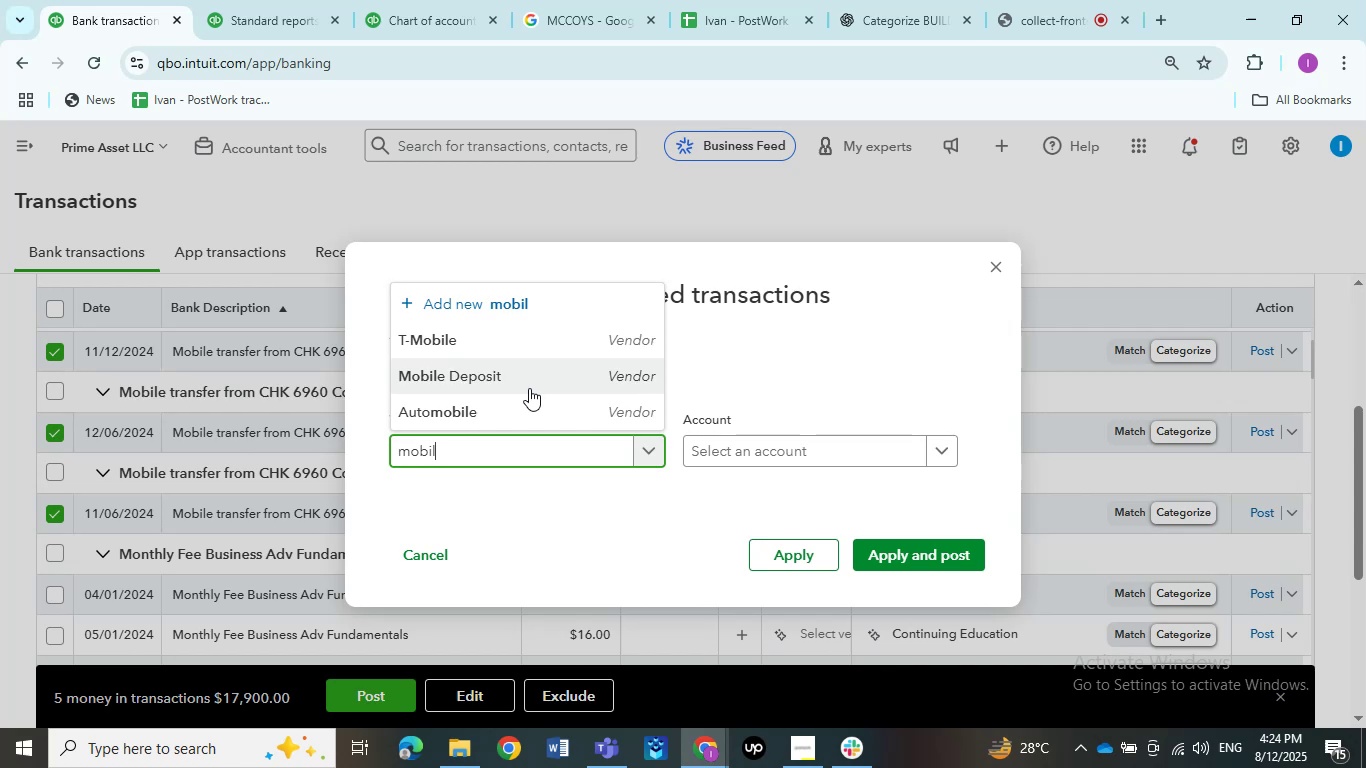 
key(E)
 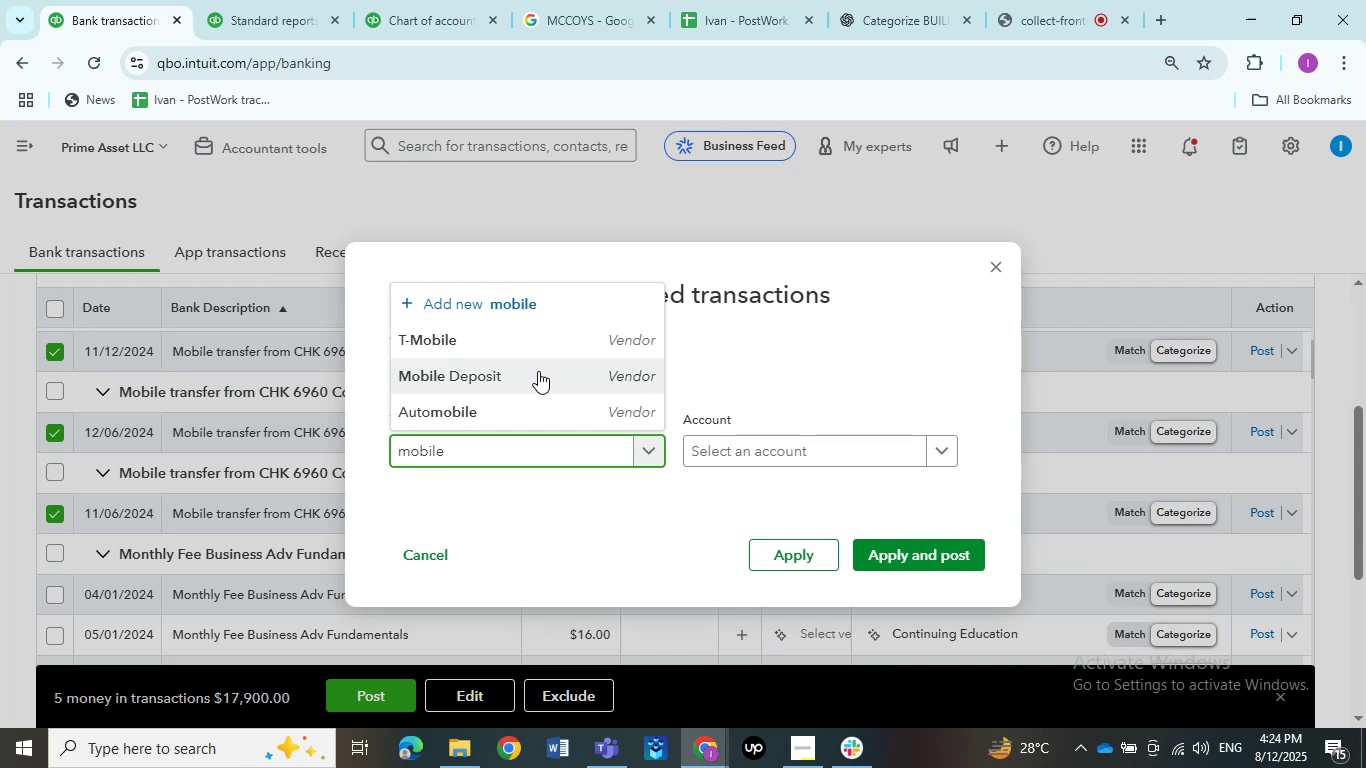 
key(ArrowLeft)
 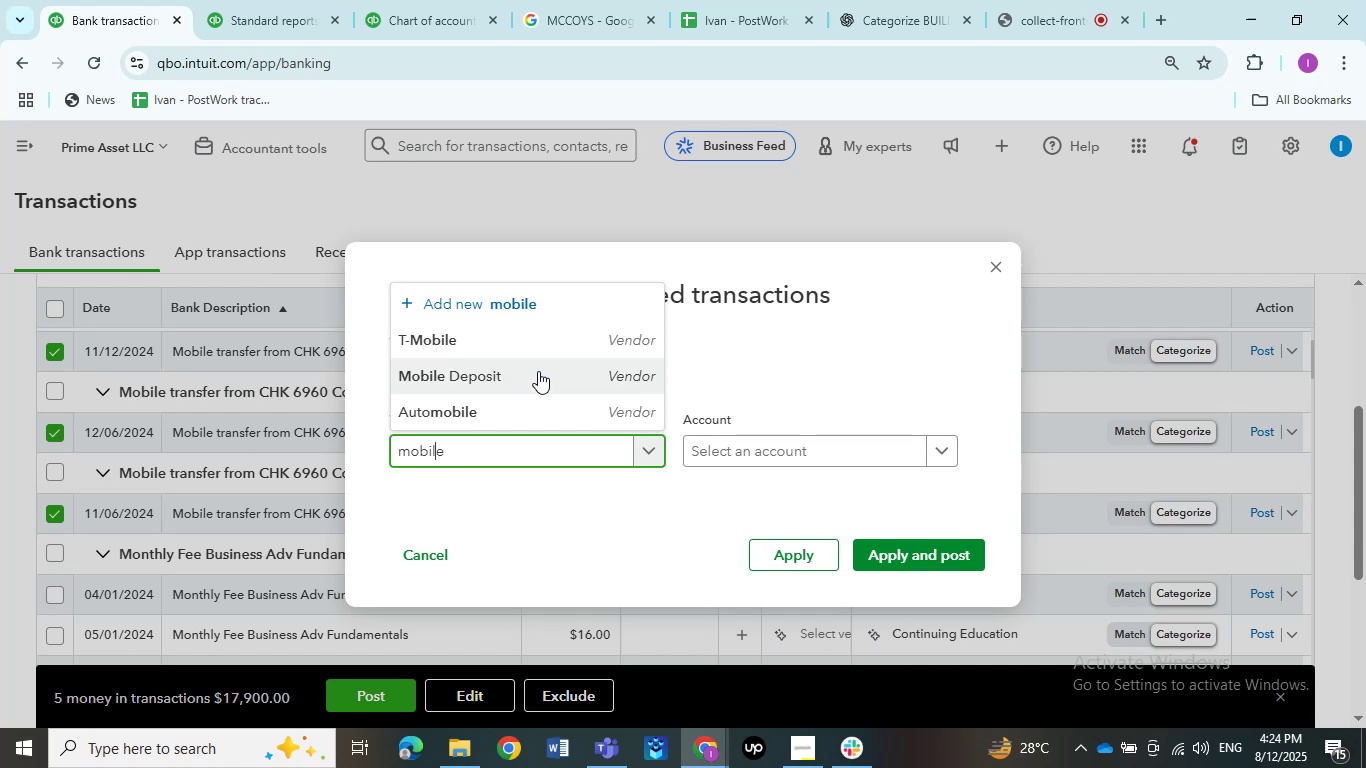 
key(ArrowLeft)
 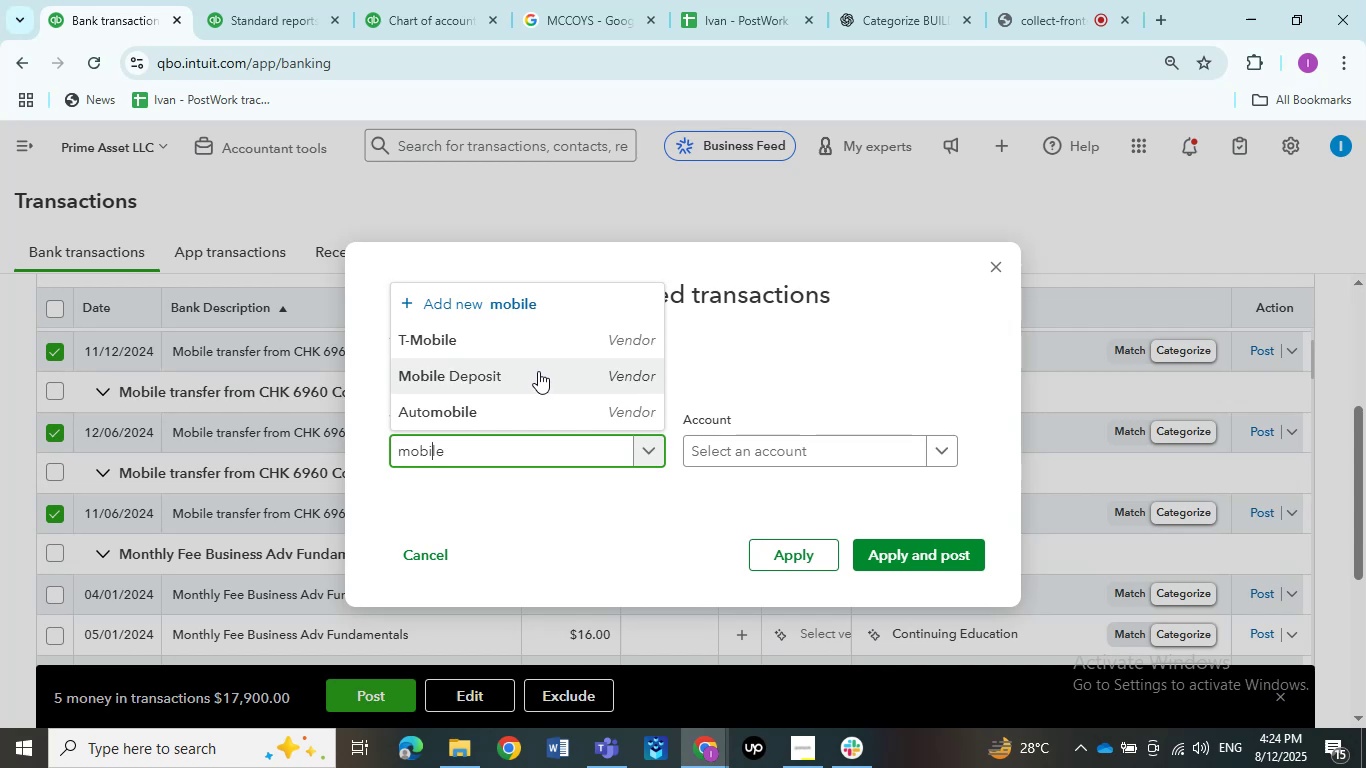 
key(ArrowLeft)
 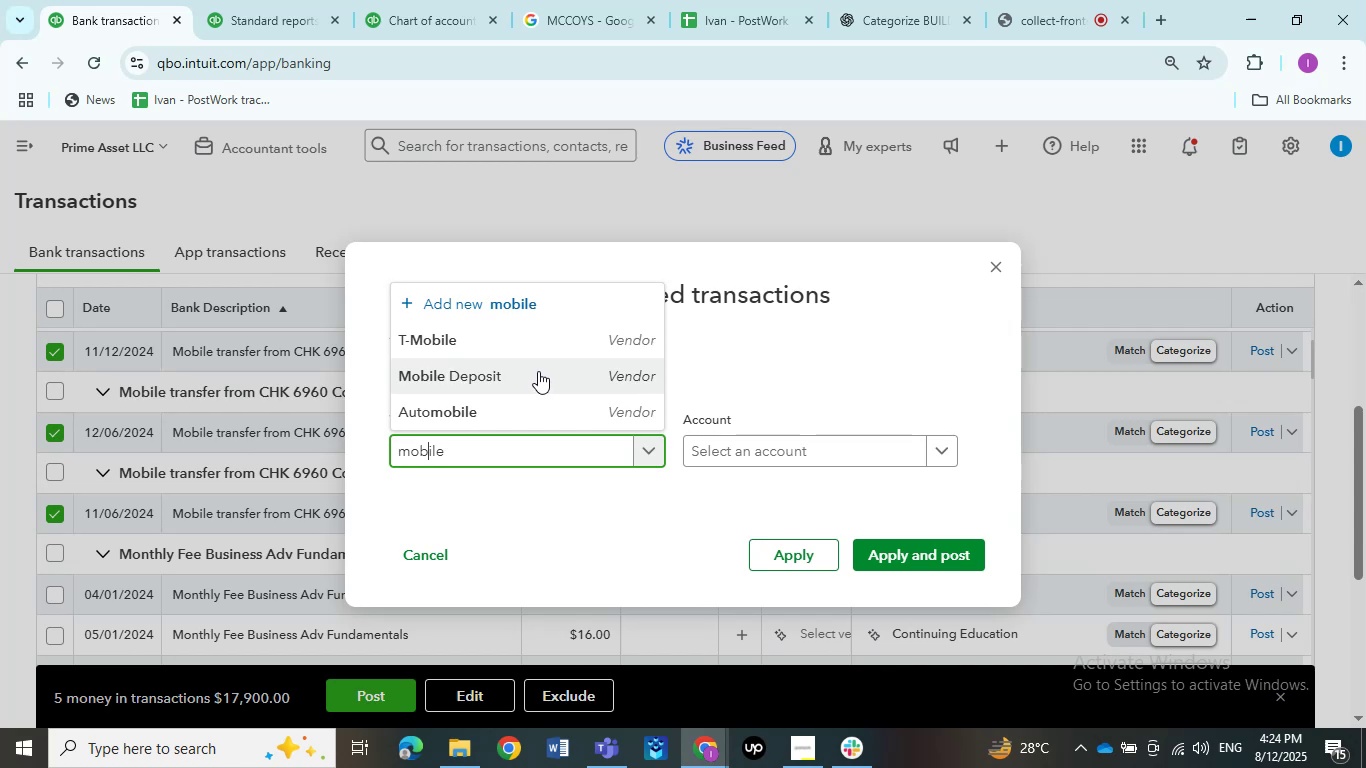 
key(ArrowLeft)
 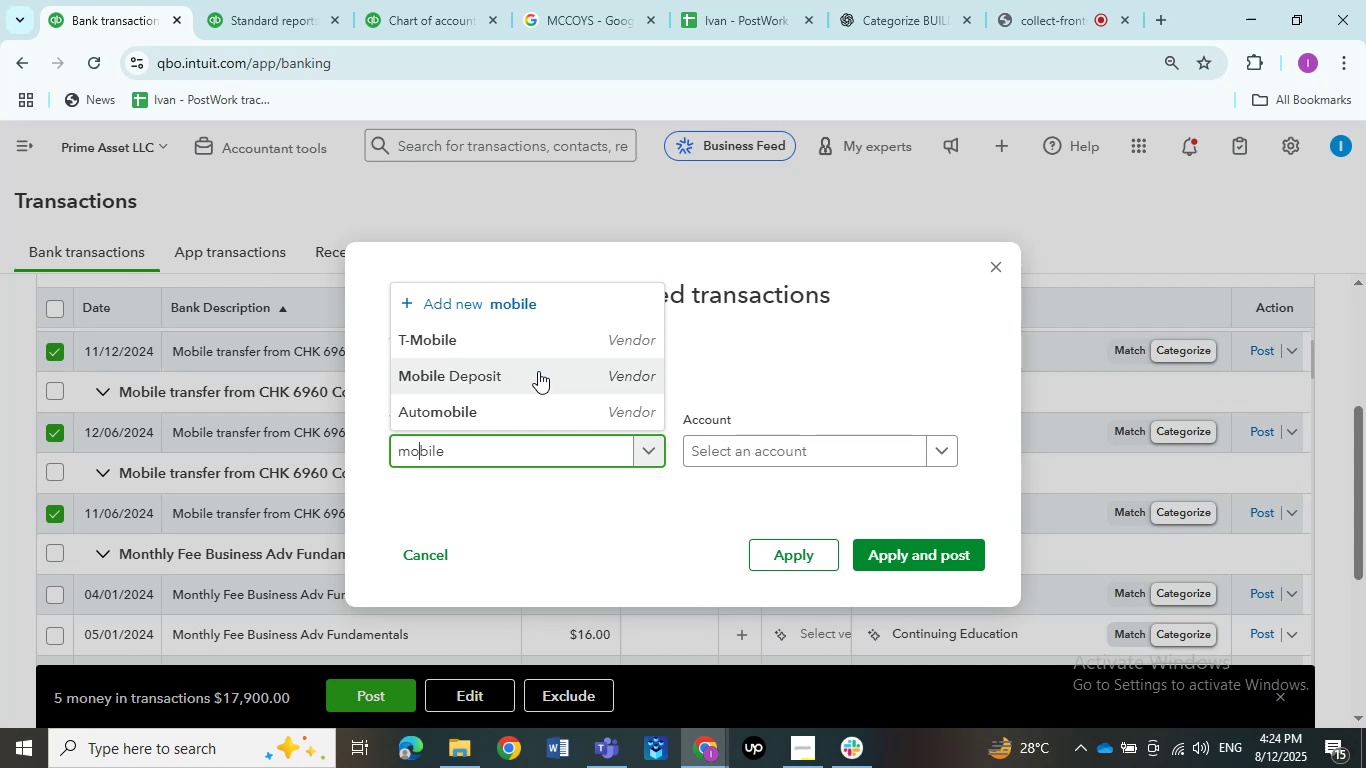 
key(ArrowLeft)
 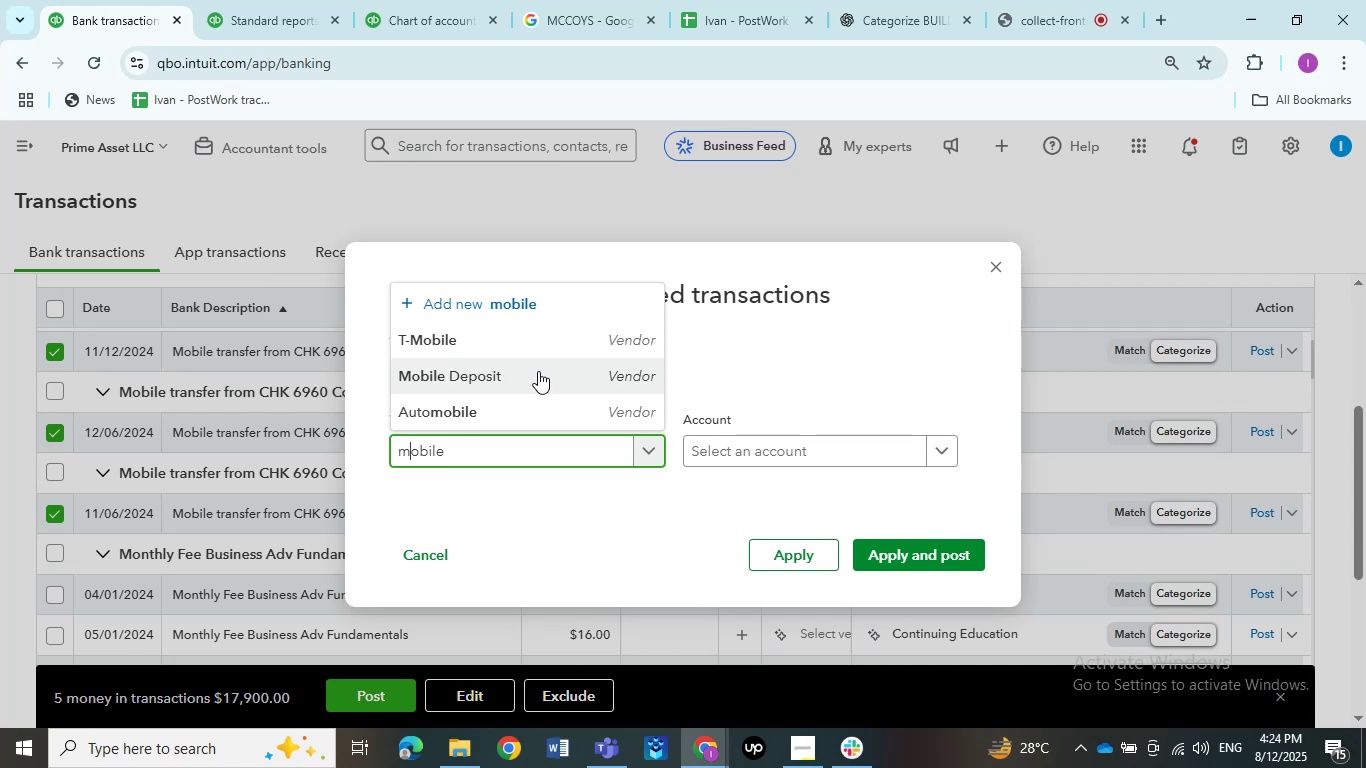 
key(Backspace)
type(M Transfer)
 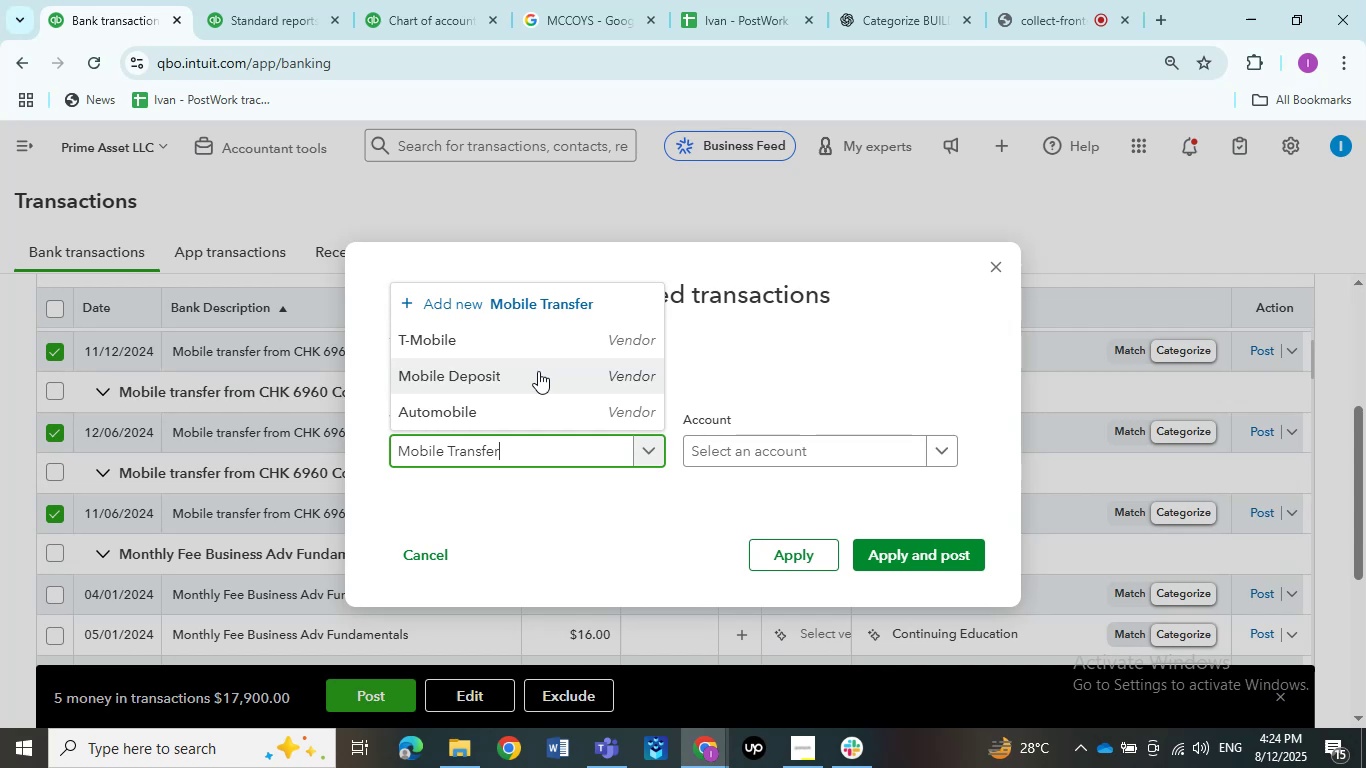 
 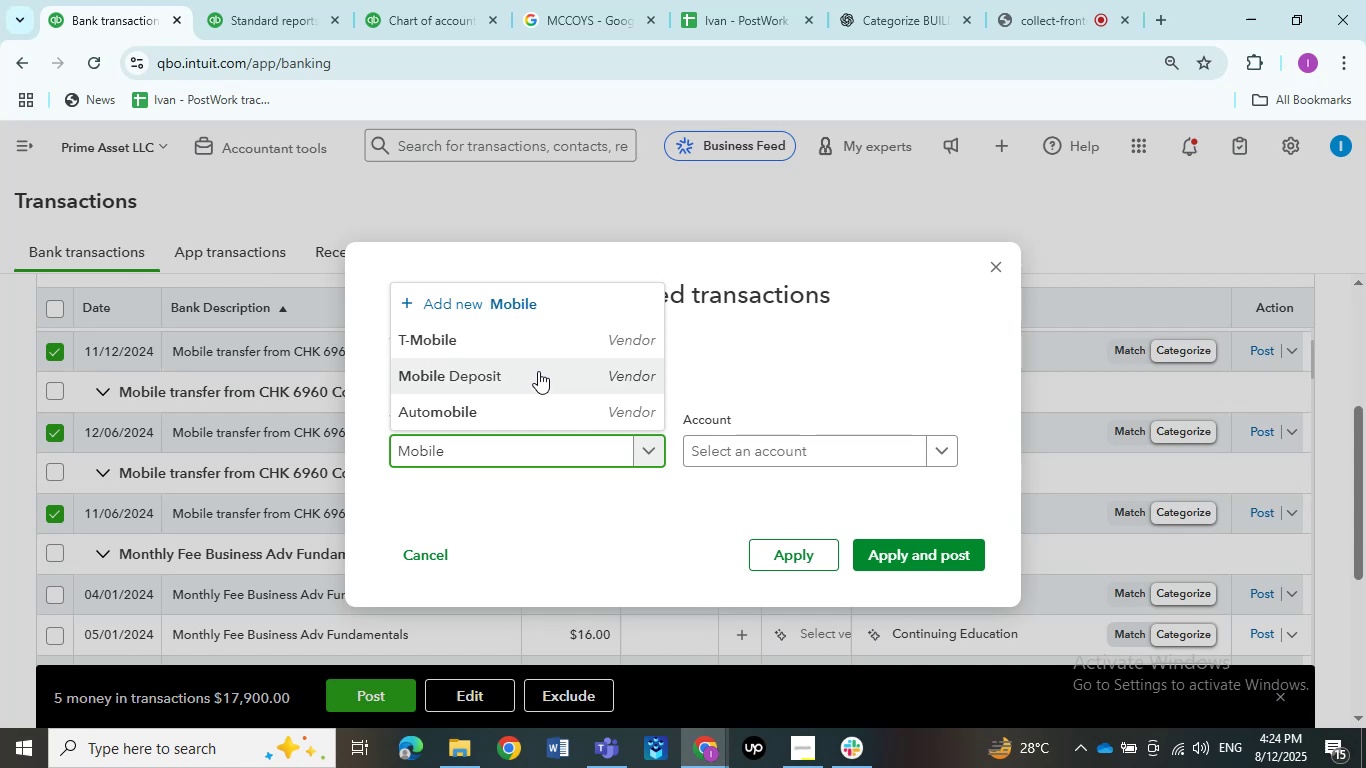 
hold_key(key=ArrowRight, duration=0.74)
 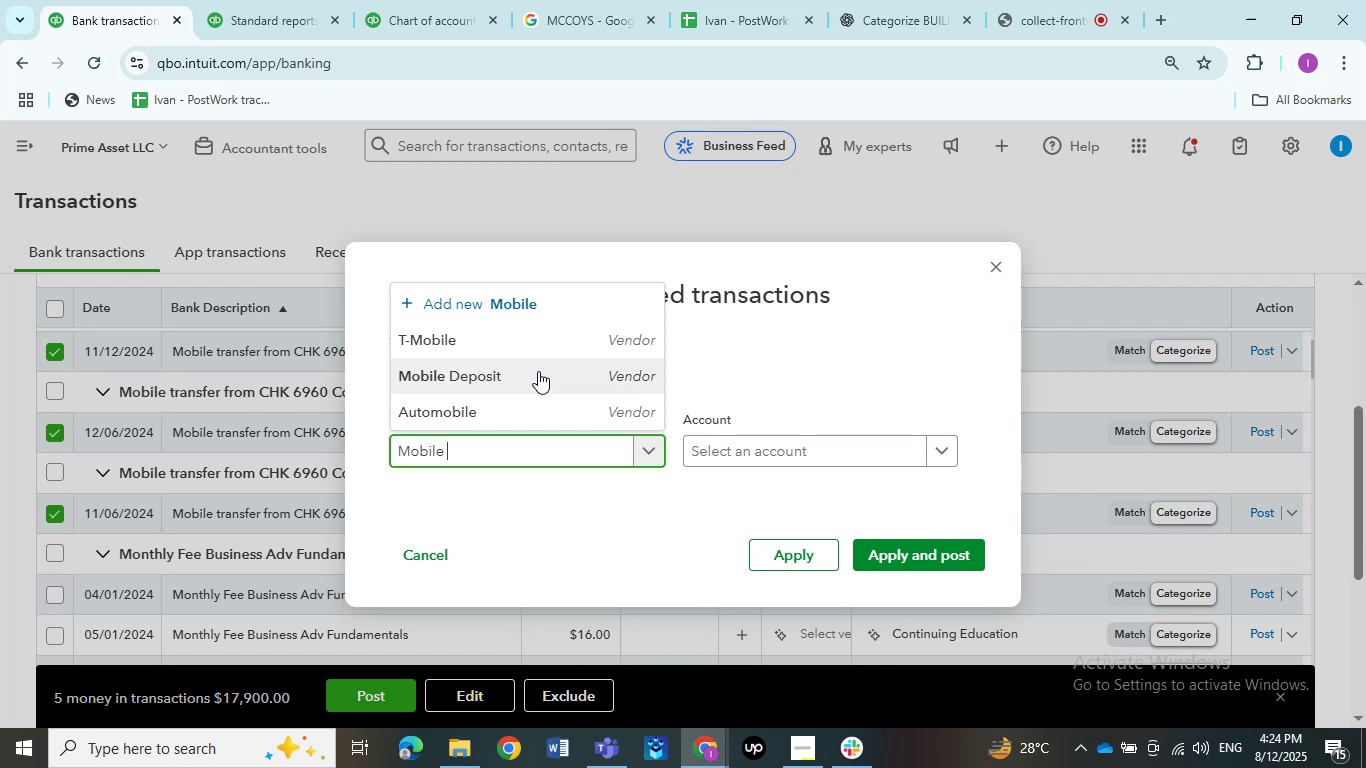 
left_click([545, 419])
 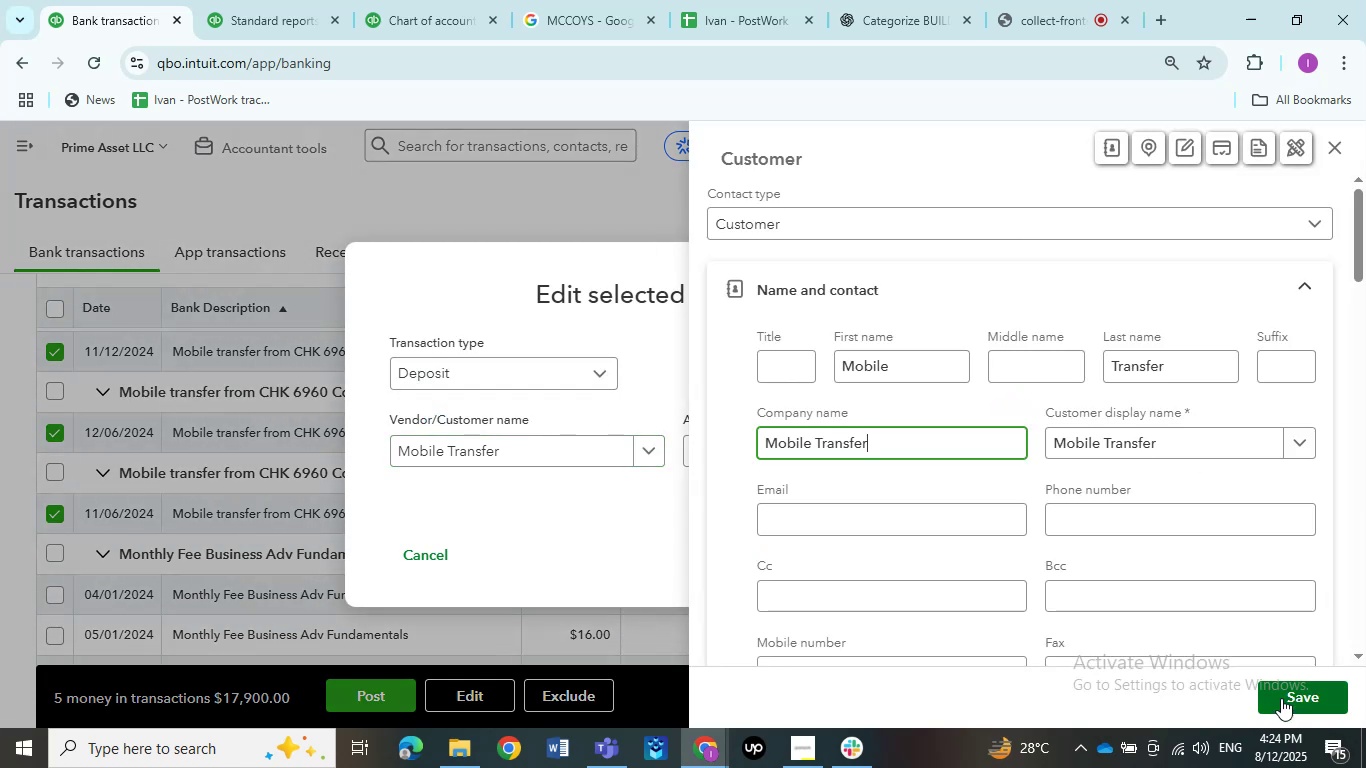 
left_click([1100, 229])
 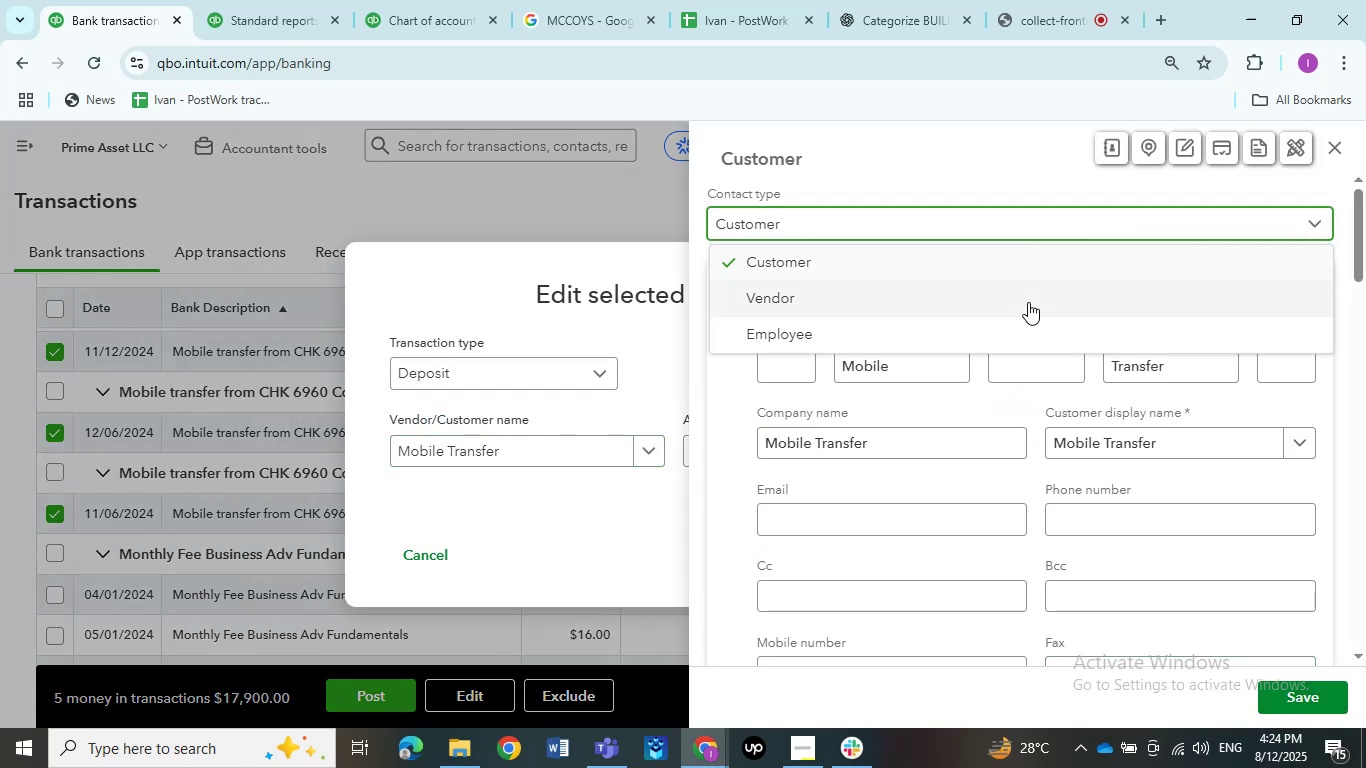 
left_click([1025, 302])
 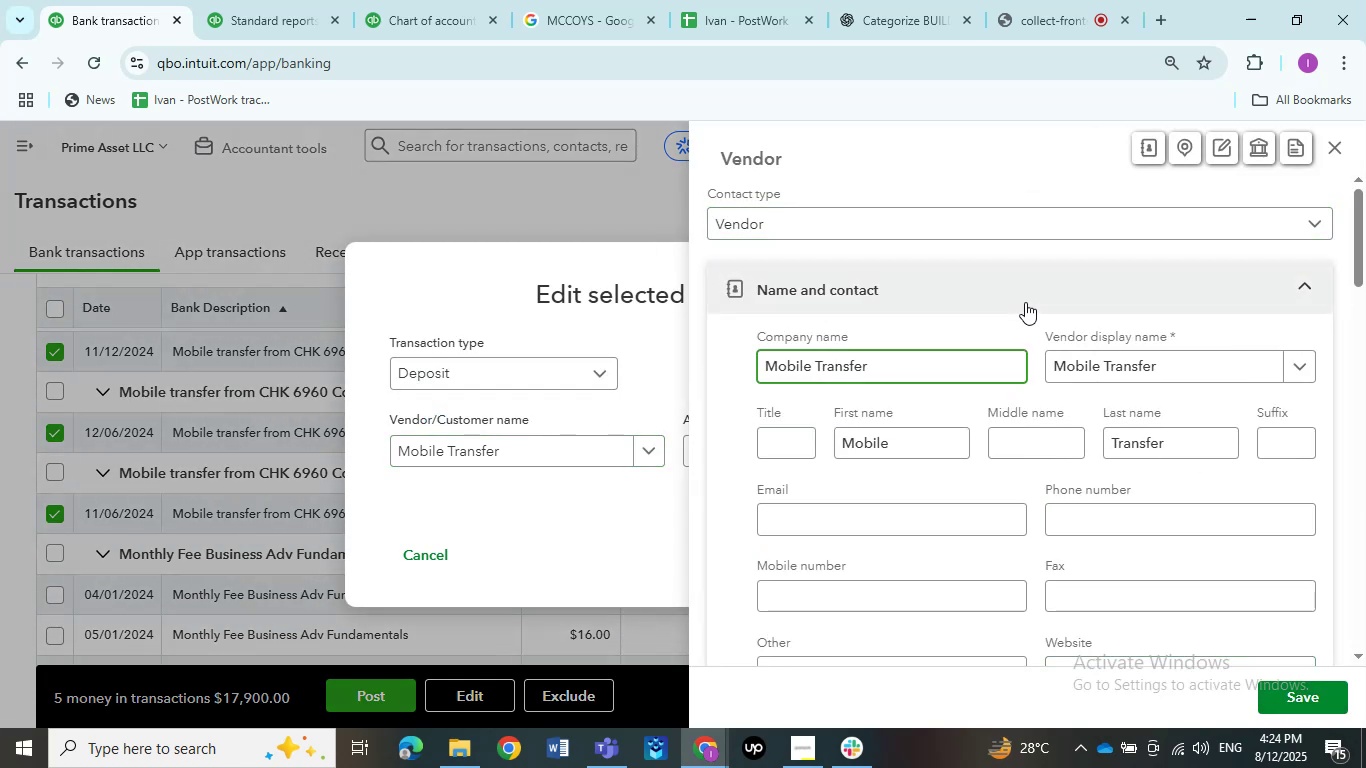 
left_click([1300, 697])
 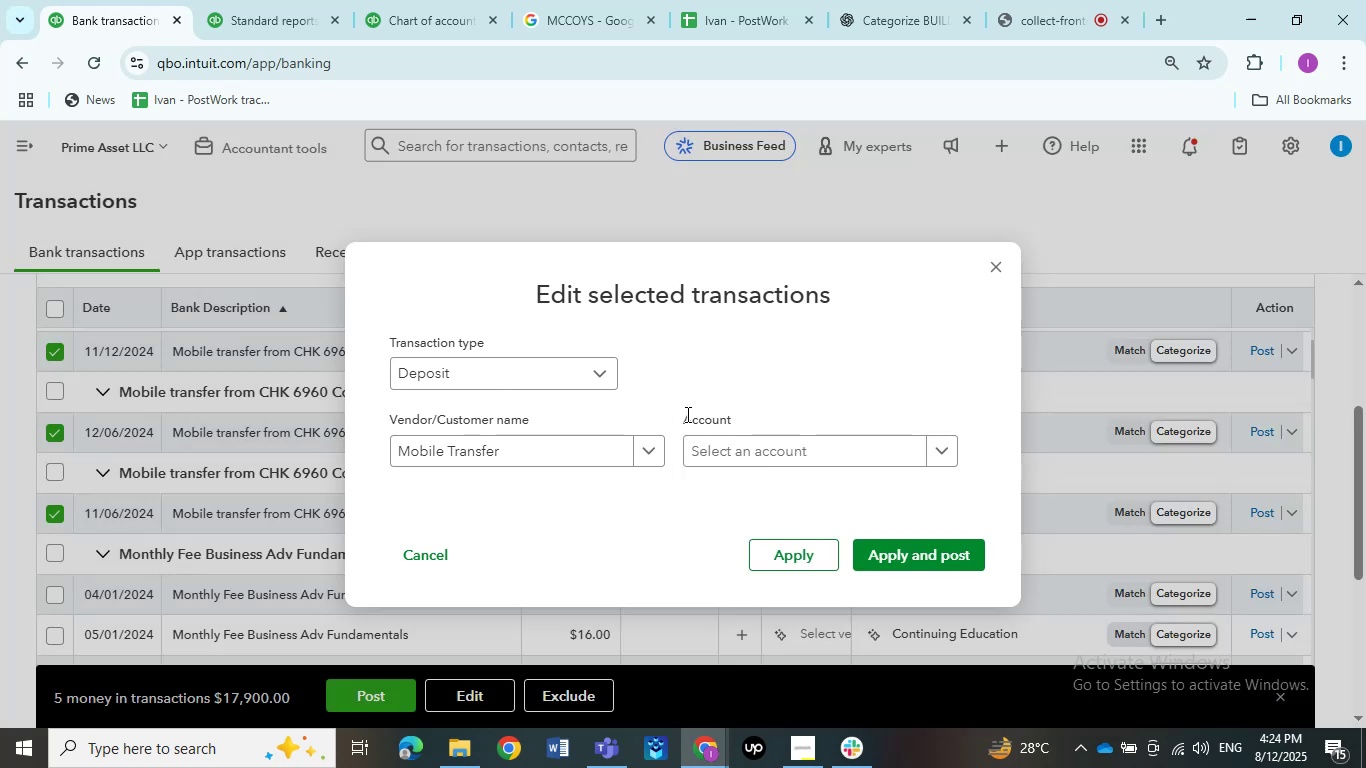 
left_click([744, 442])
 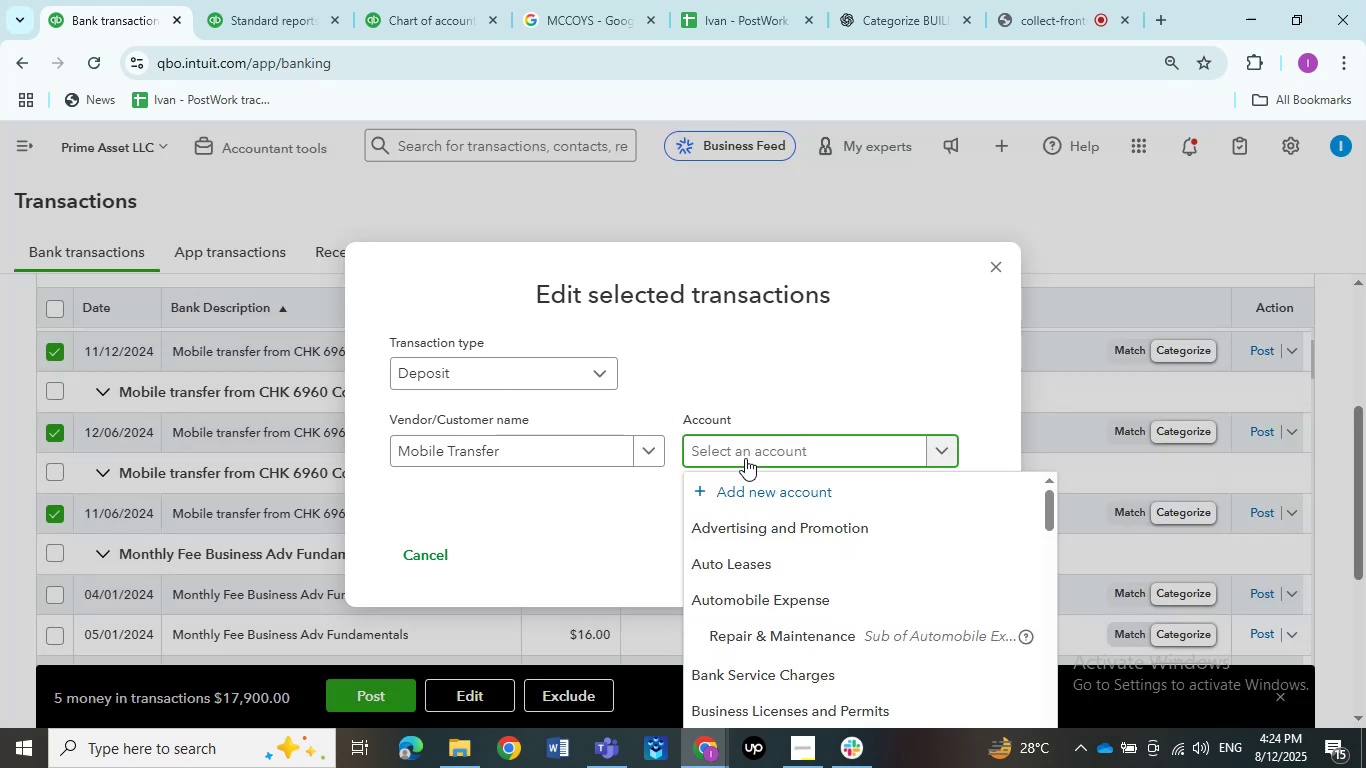 
wait(11.41)
 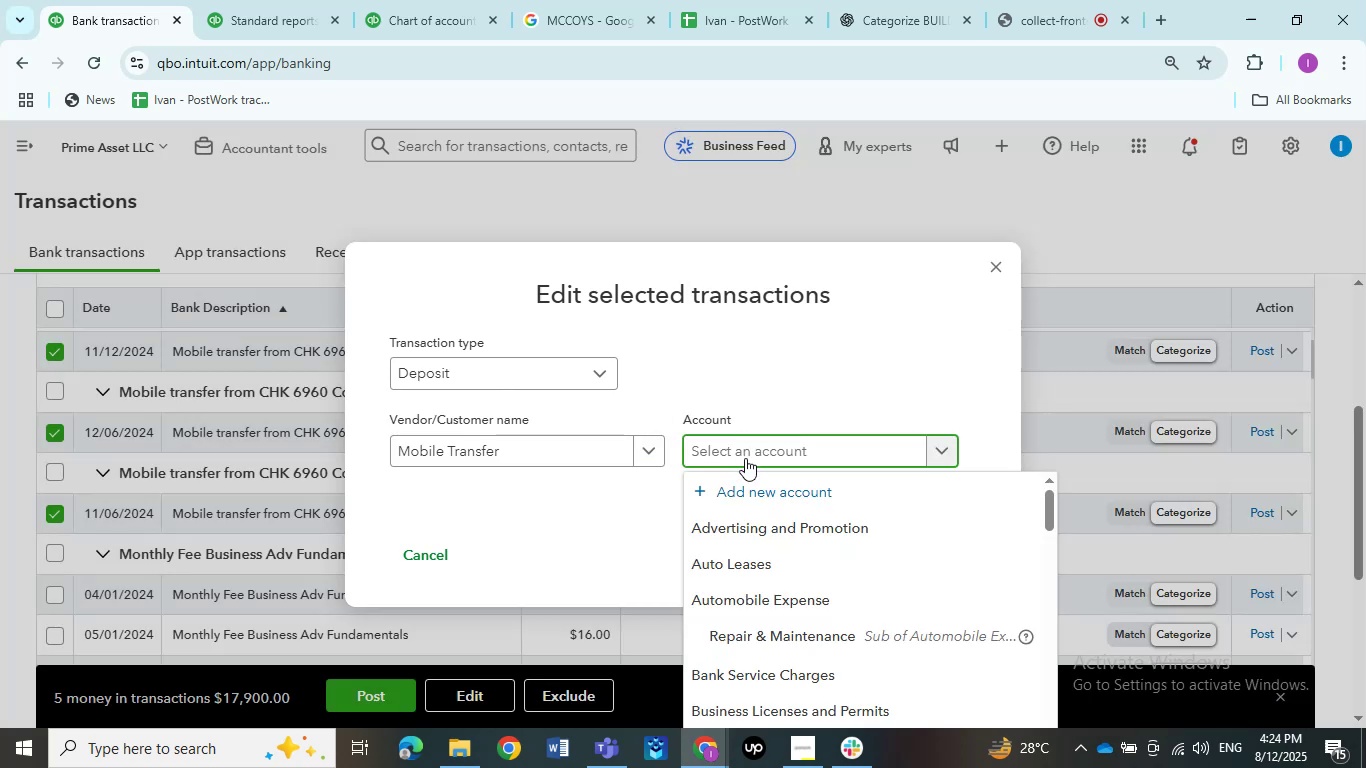 
type(tra)
 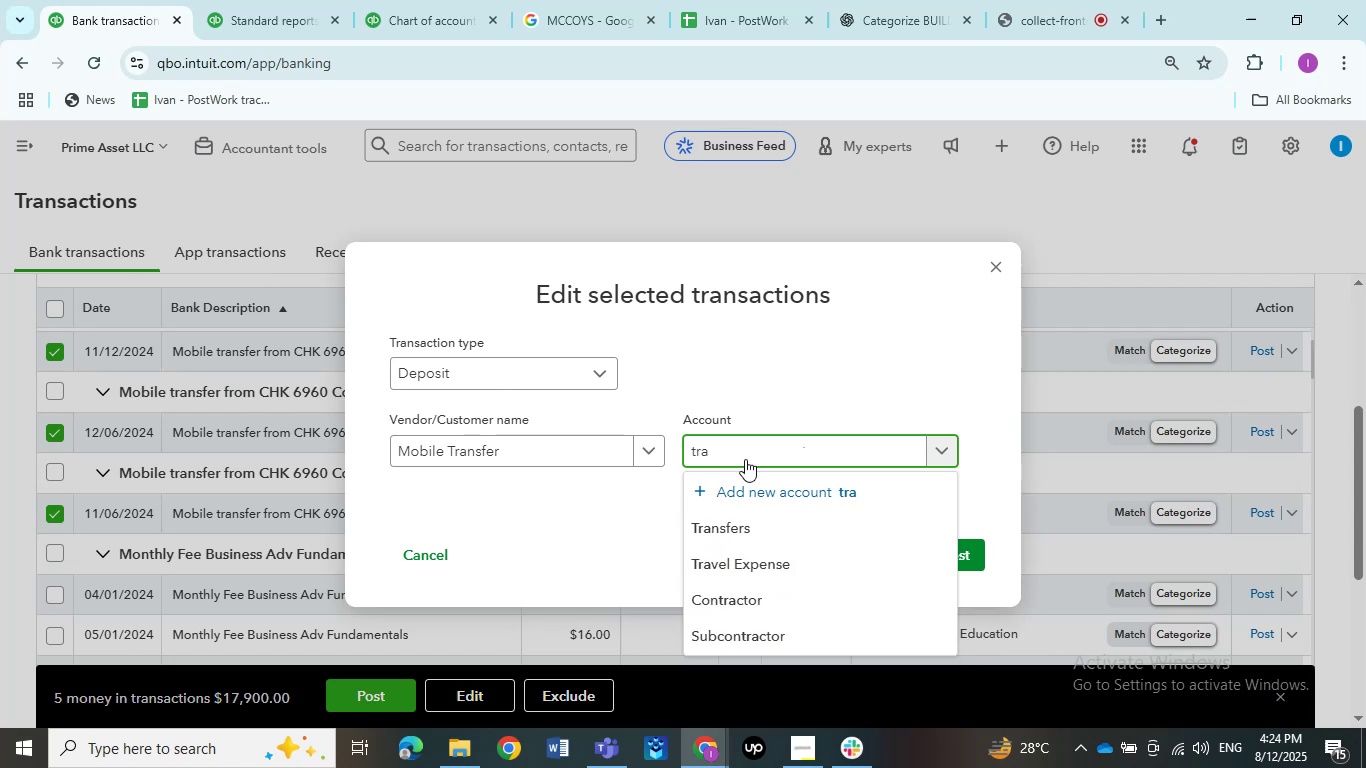 
left_click([750, 520])
 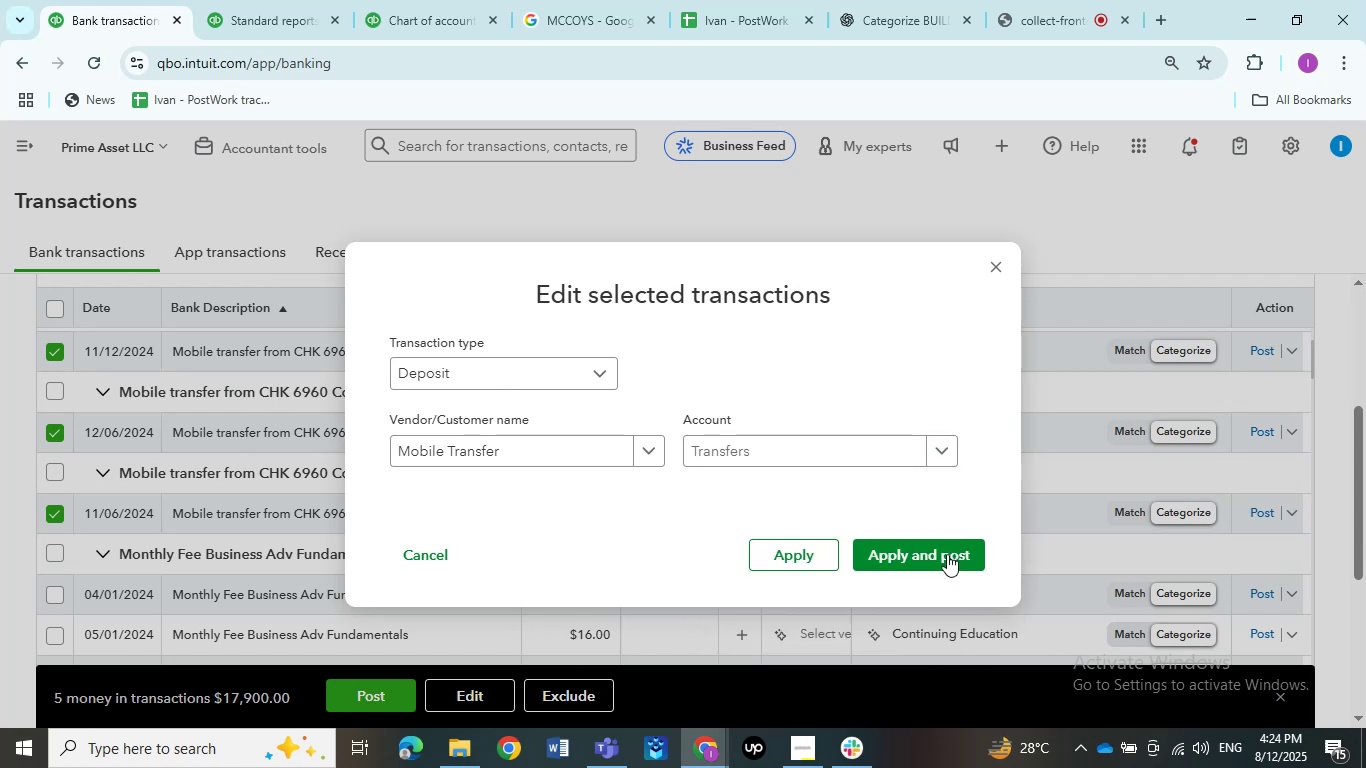 
left_click([947, 554])
 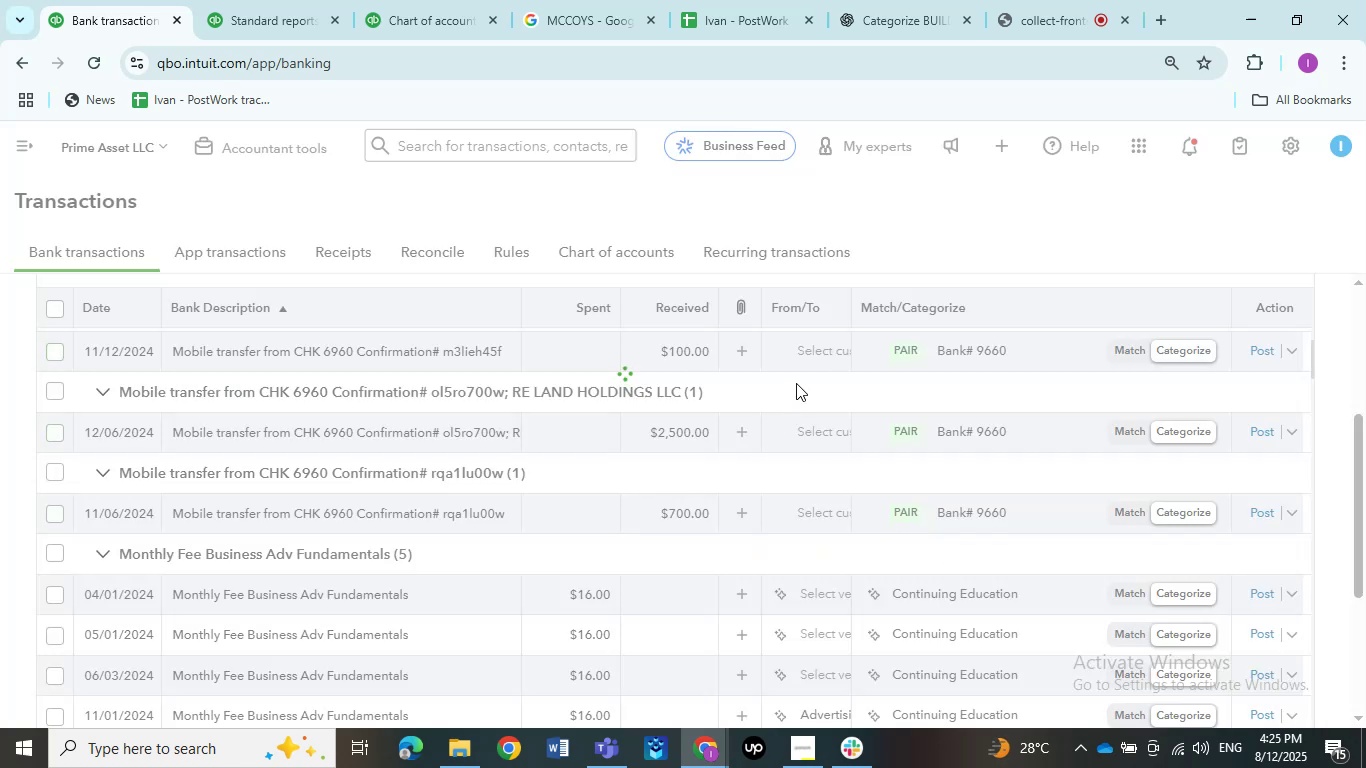 
scroll: coordinate [330, 415], scroll_direction: up, amount: 4.0
 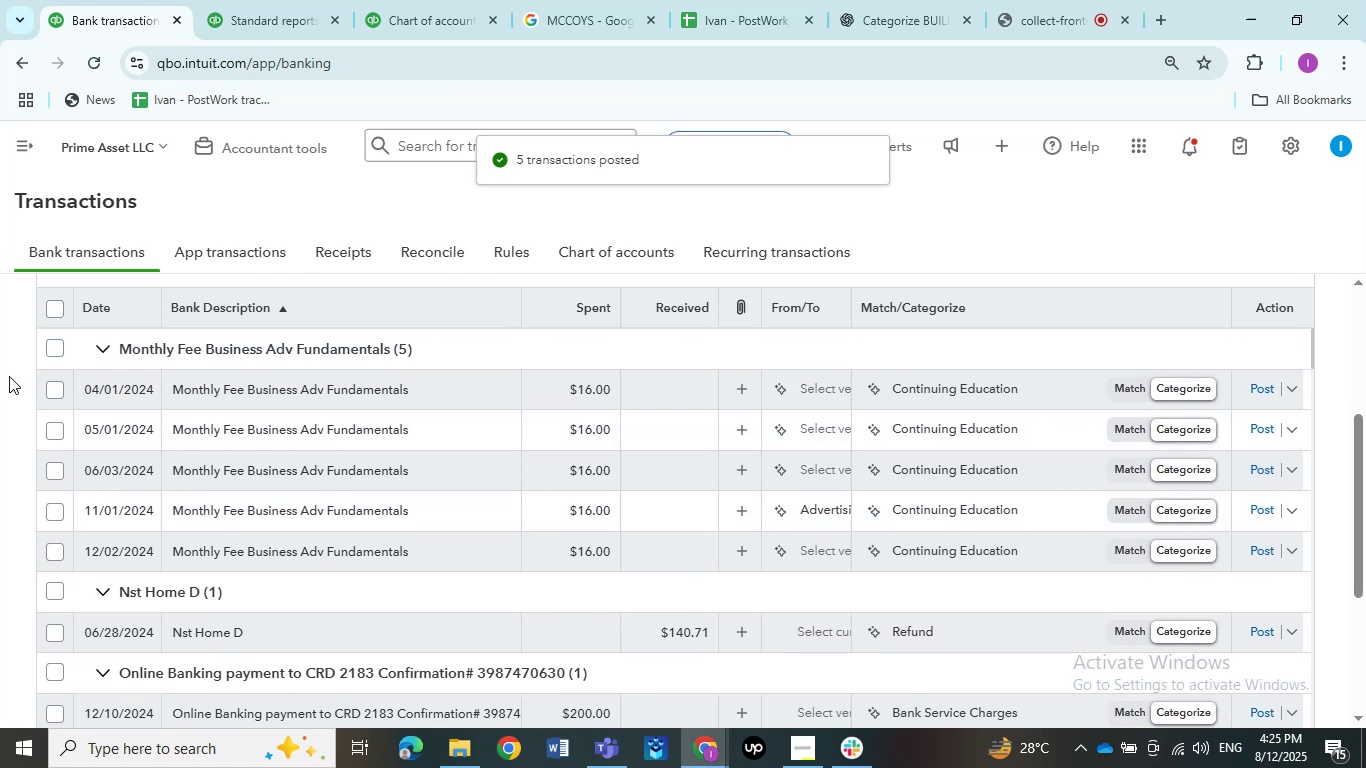 
mouse_move([219, 392])
 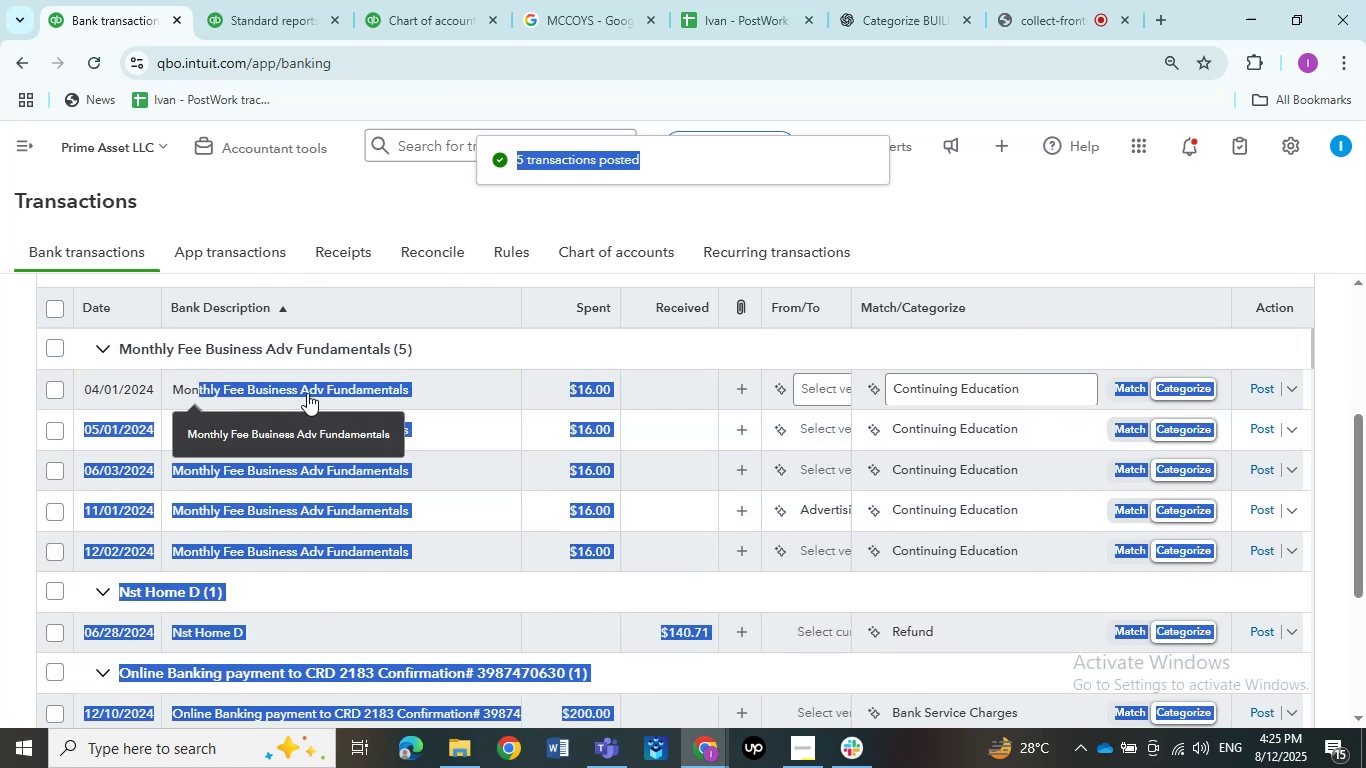 
left_click([307, 393])
 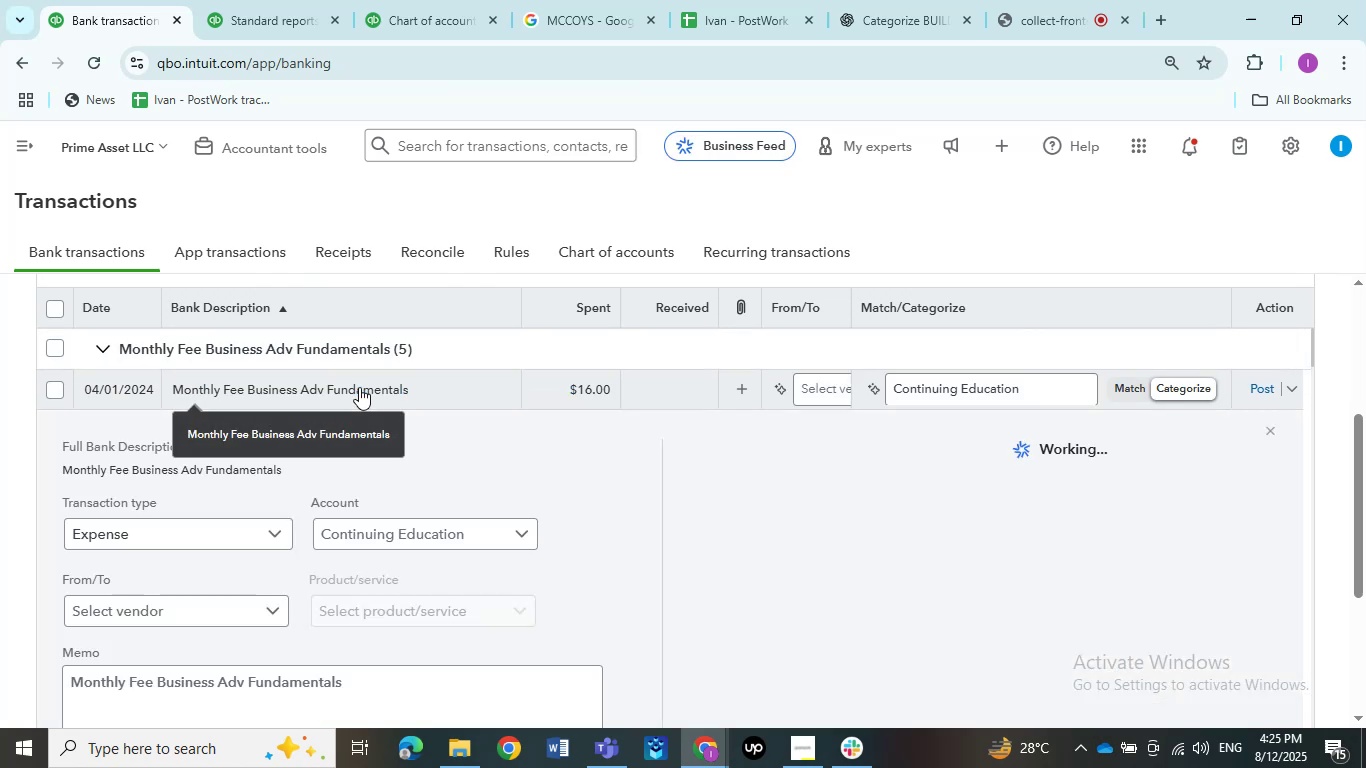 
left_click([359, 387])
 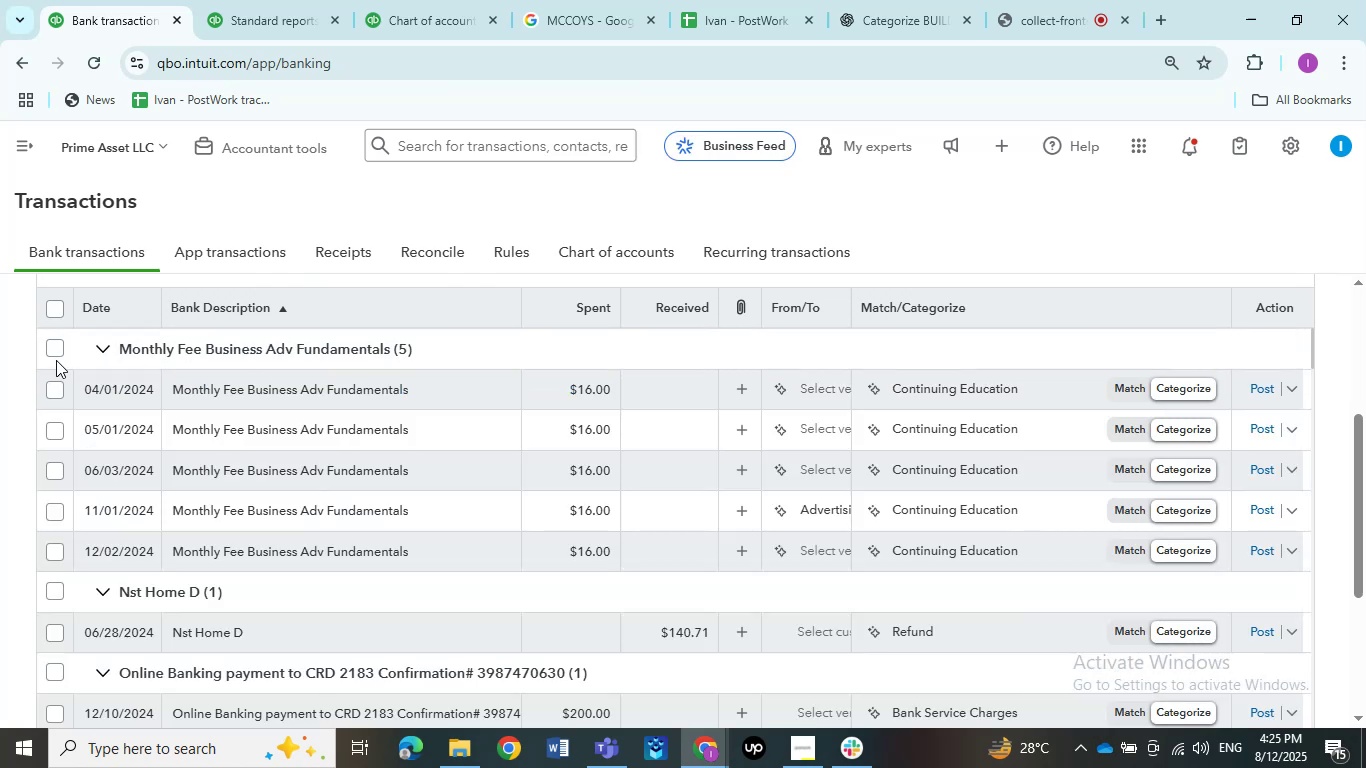 
left_click([56, 353])
 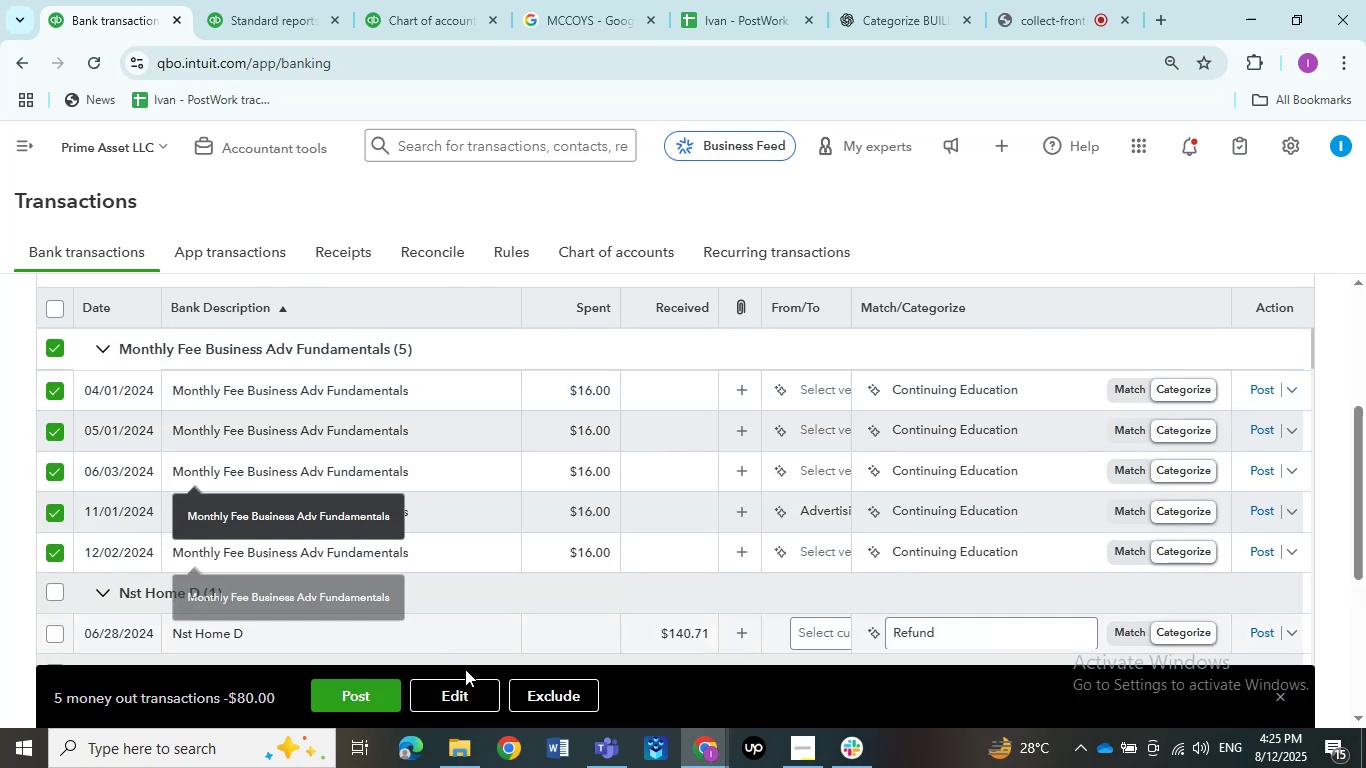 
left_click([465, 691])
 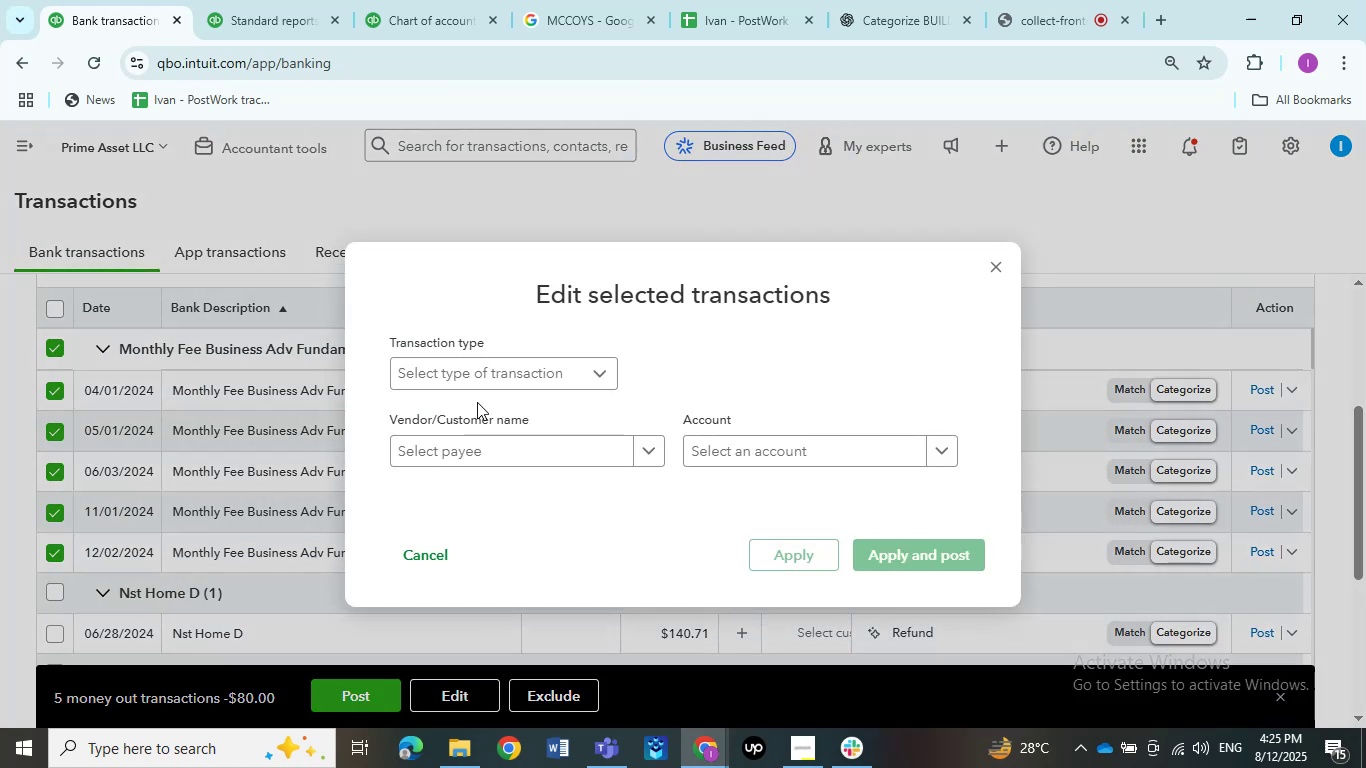 
left_click([477, 381])
 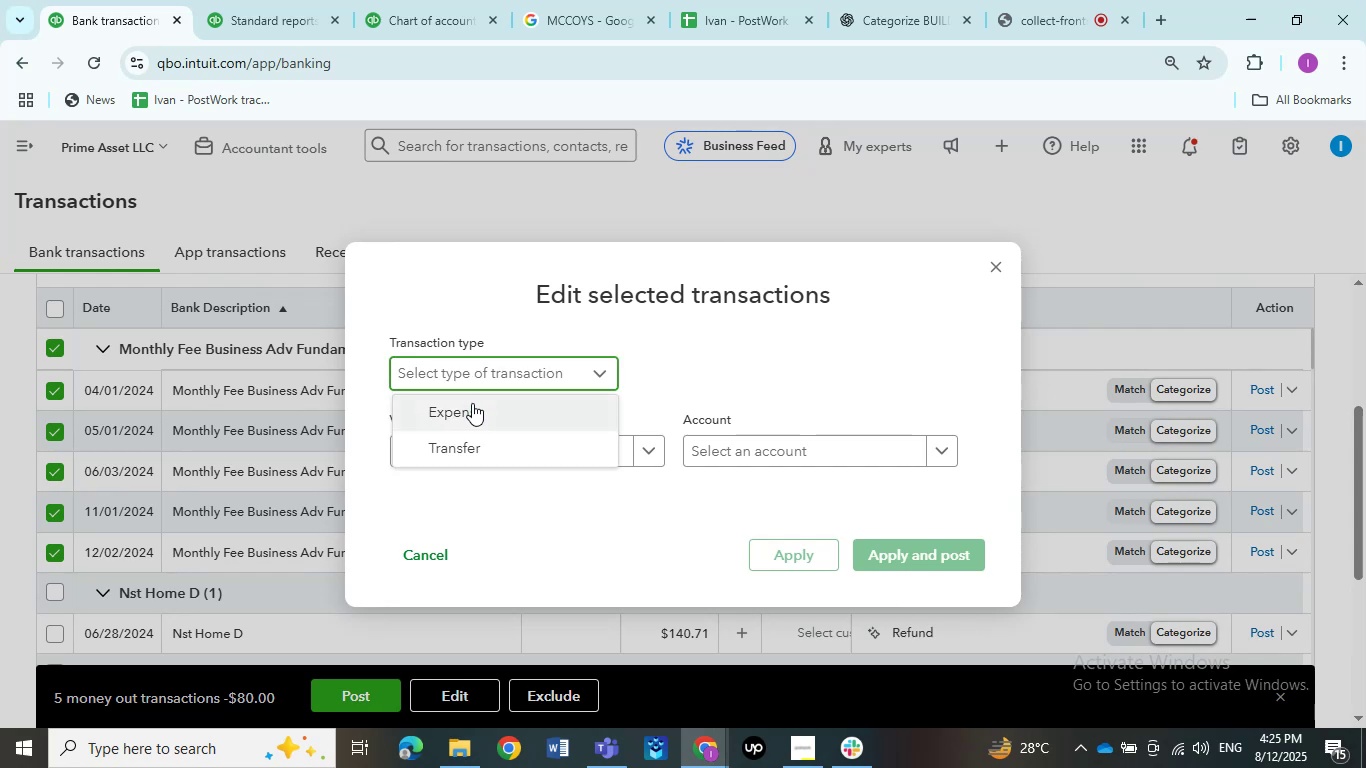 
left_click([472, 403])
 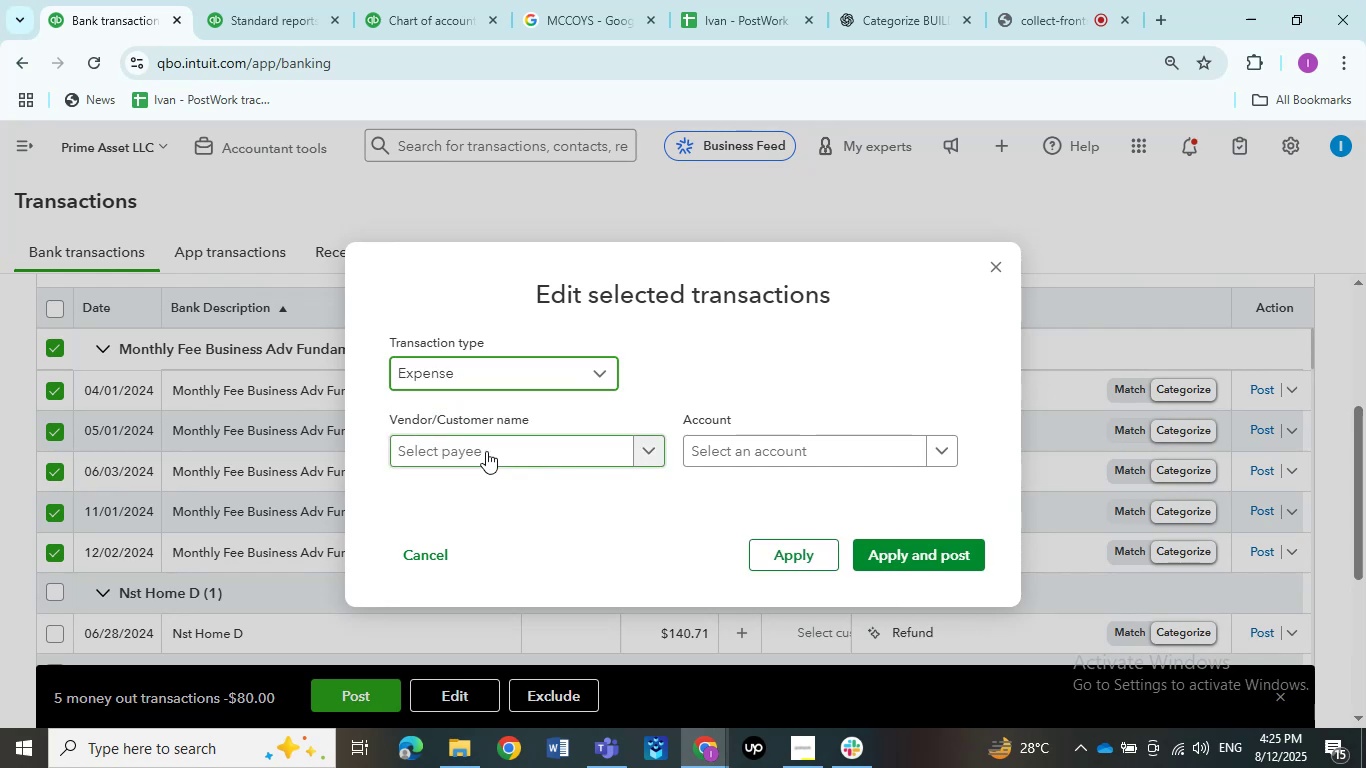 
left_click([486, 451])
 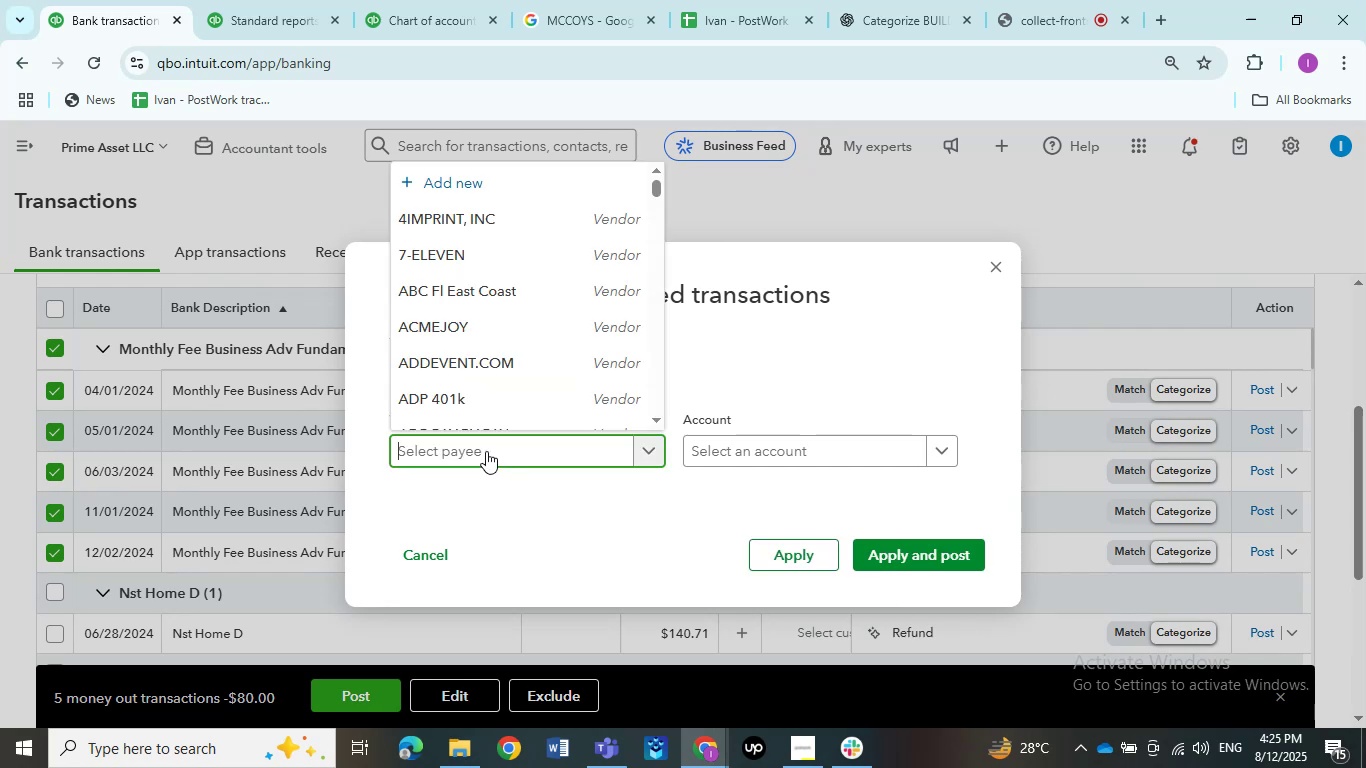 
type(Monthly)
 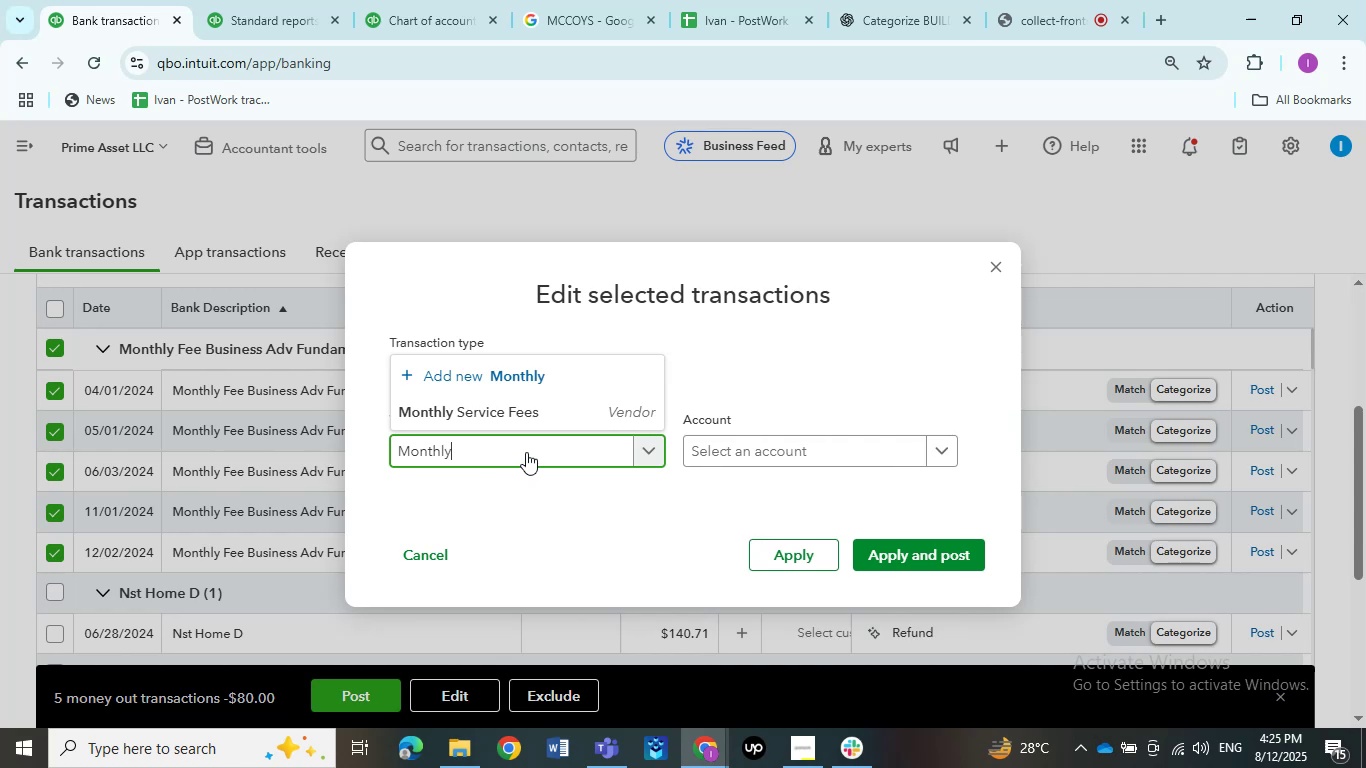 
left_click([531, 421])
 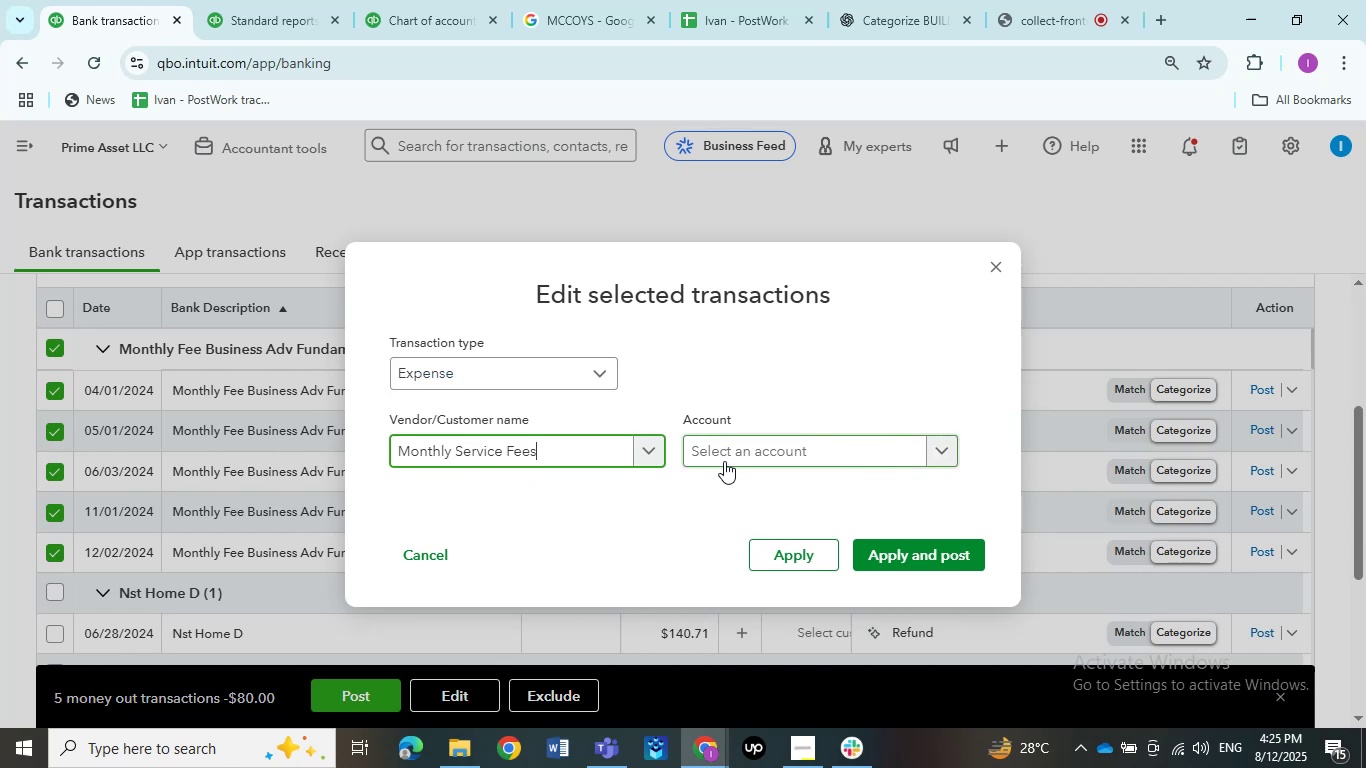 
left_click([724, 461])
 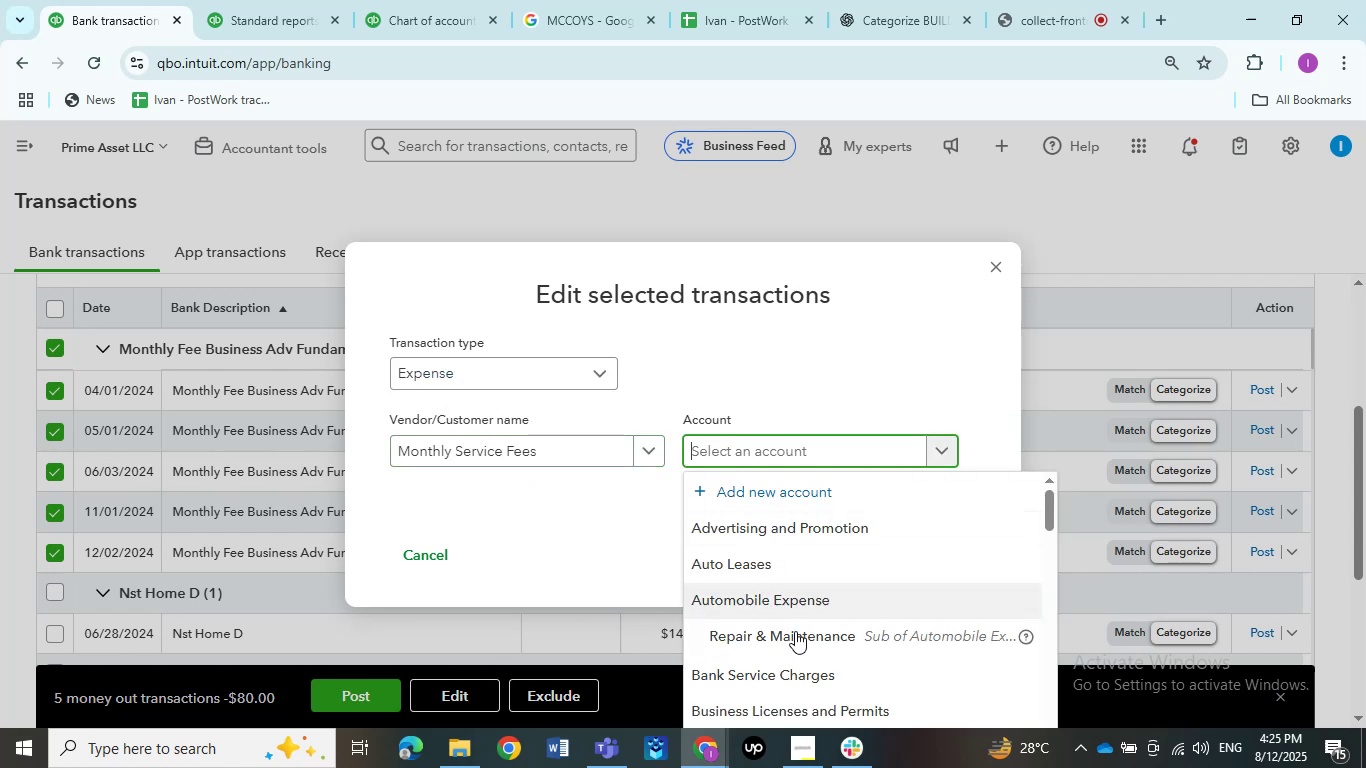 
left_click([808, 670])
 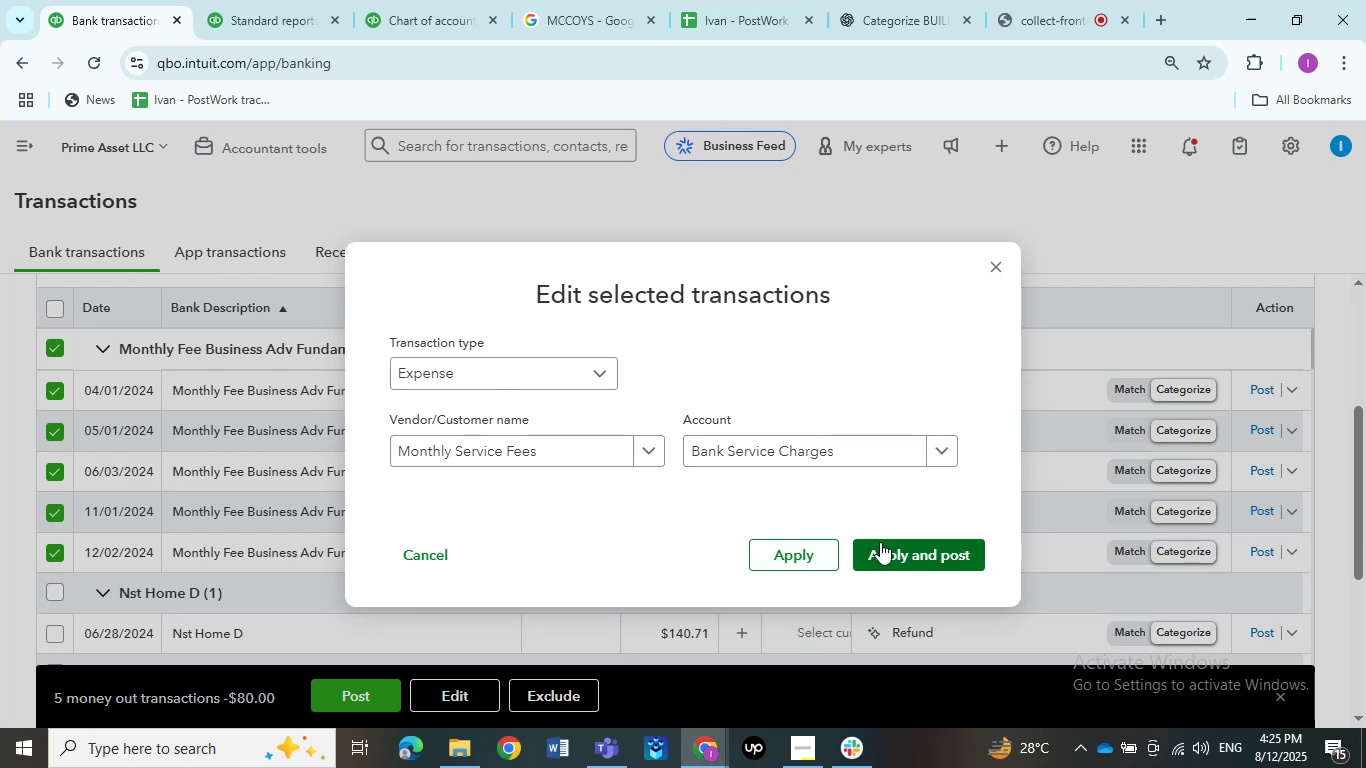 
wait(5.33)
 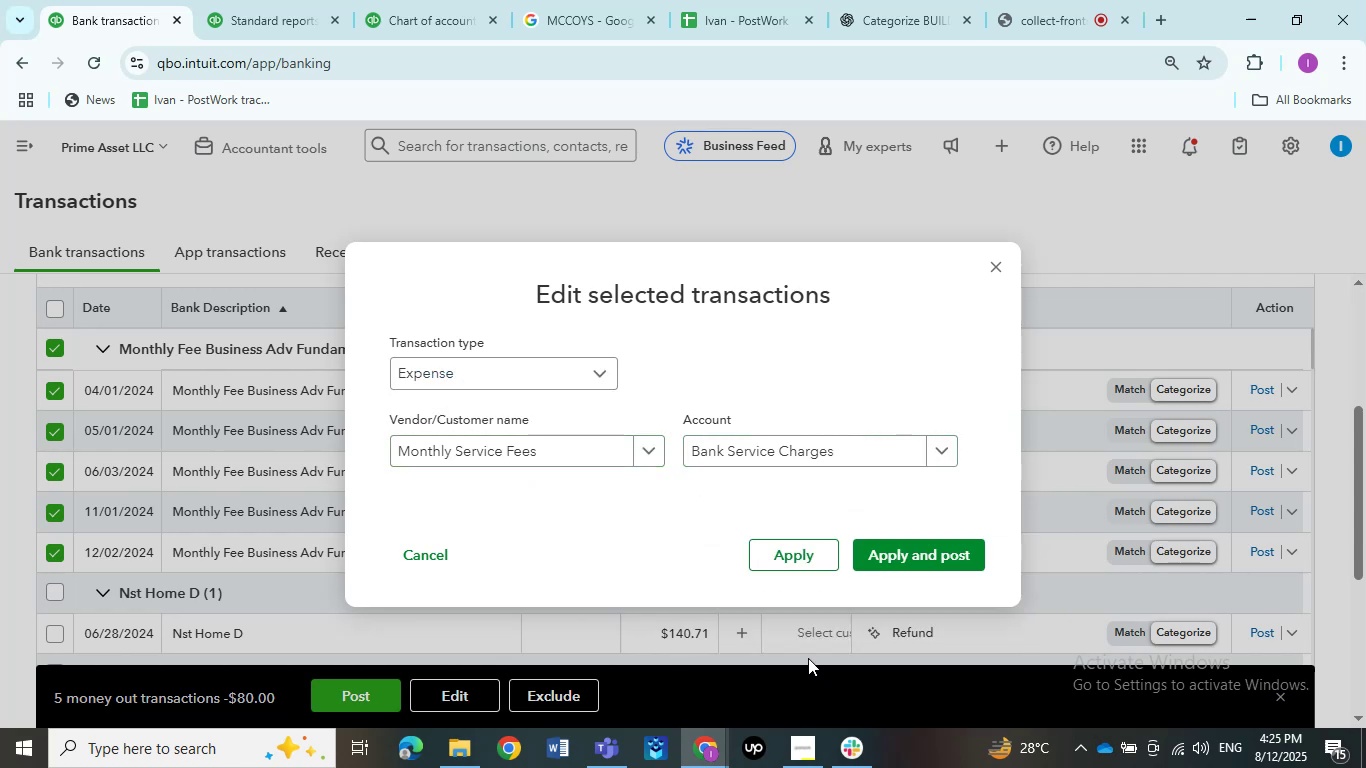 
left_click([880, 542])
 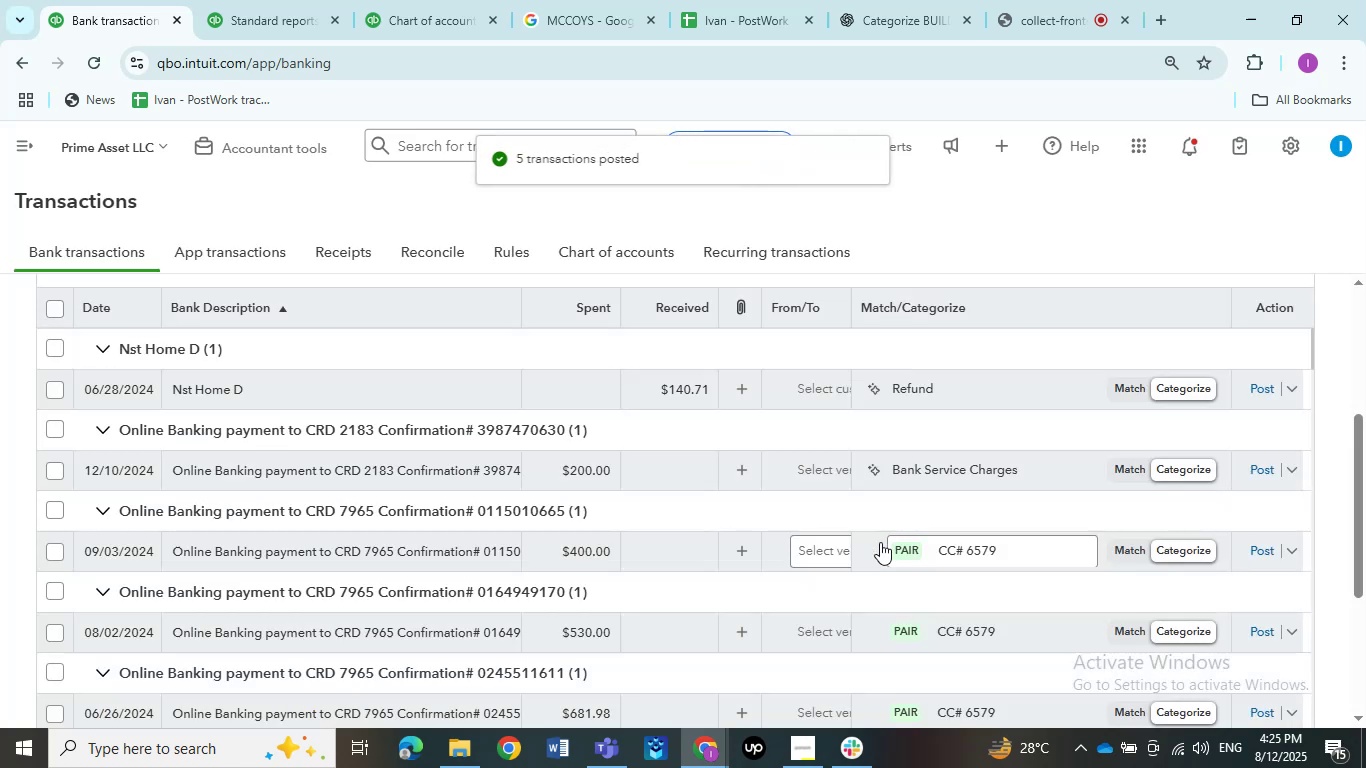 
left_click([262, 386])
 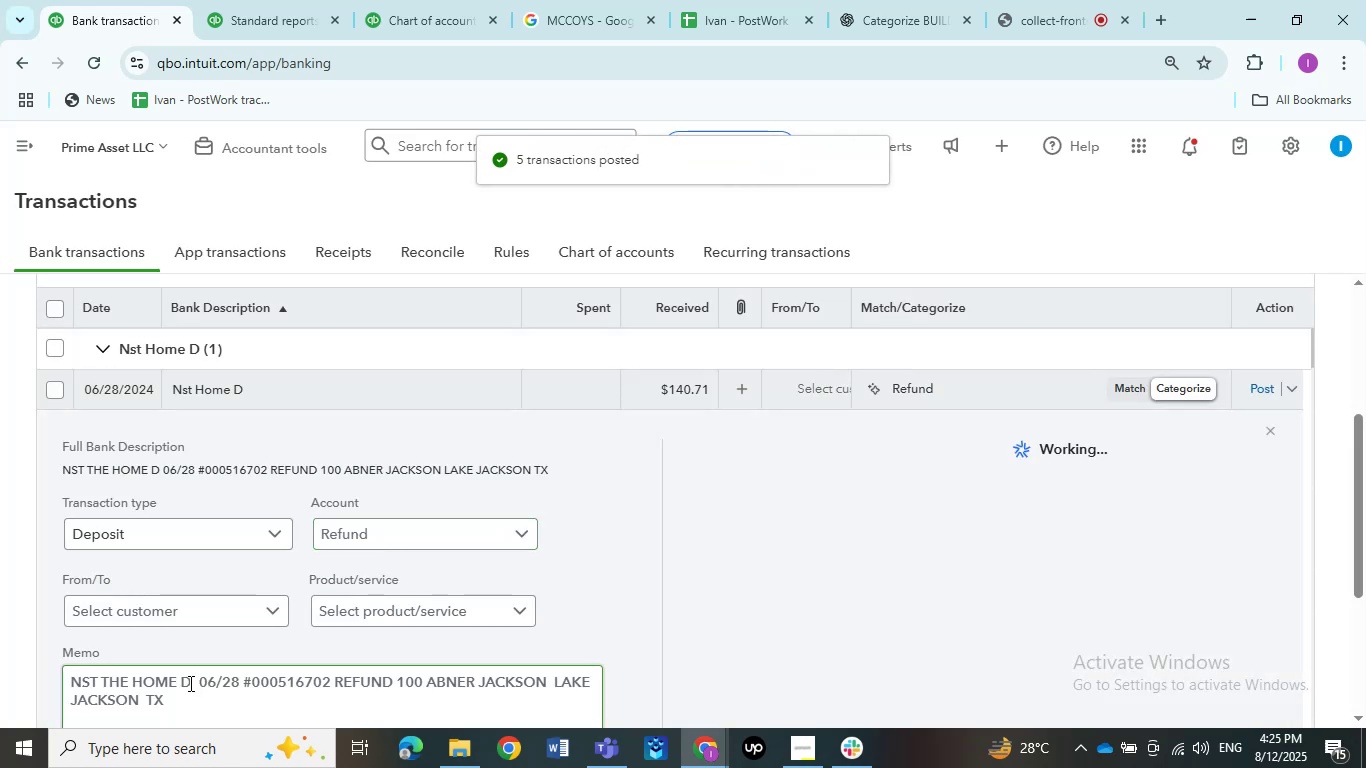 
left_click_drag(start_coordinate=[191, 683], to_coordinate=[60, 683])
 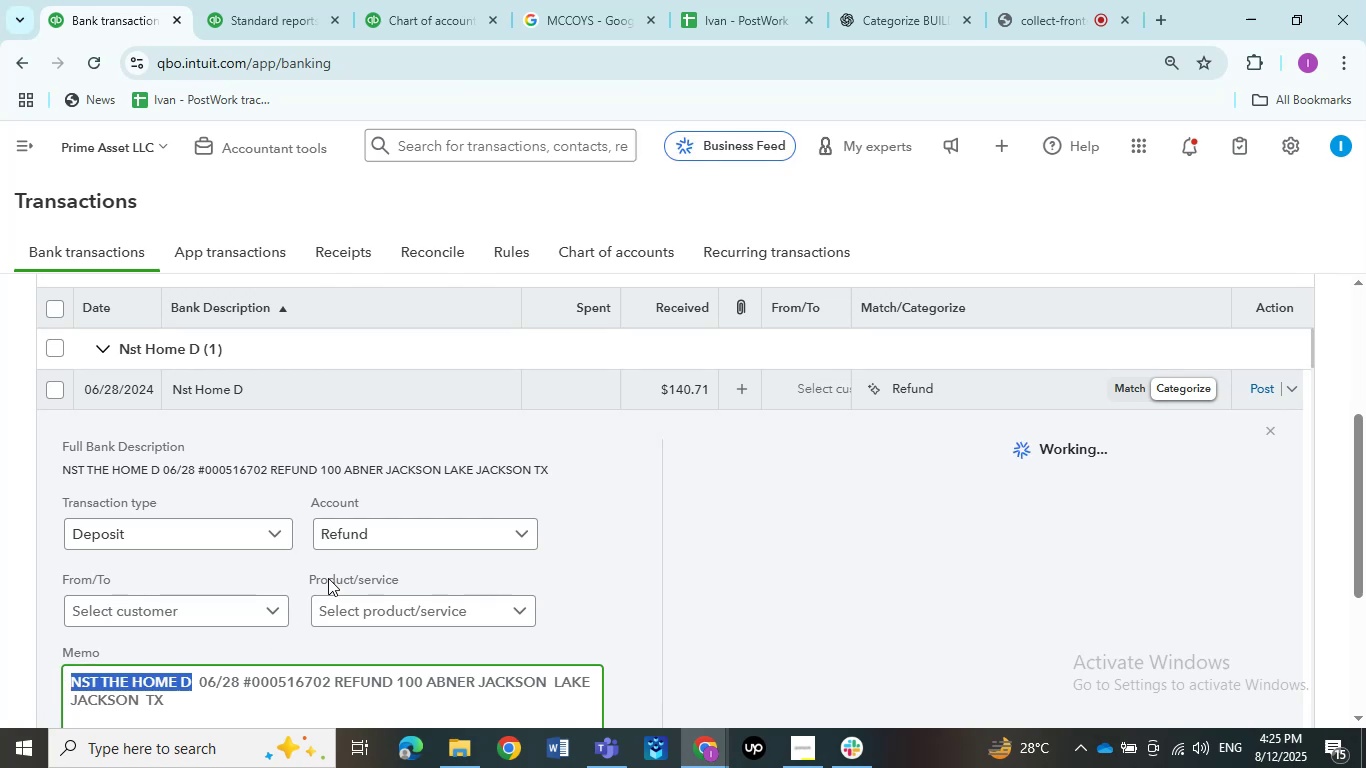 
key(Control+C)
 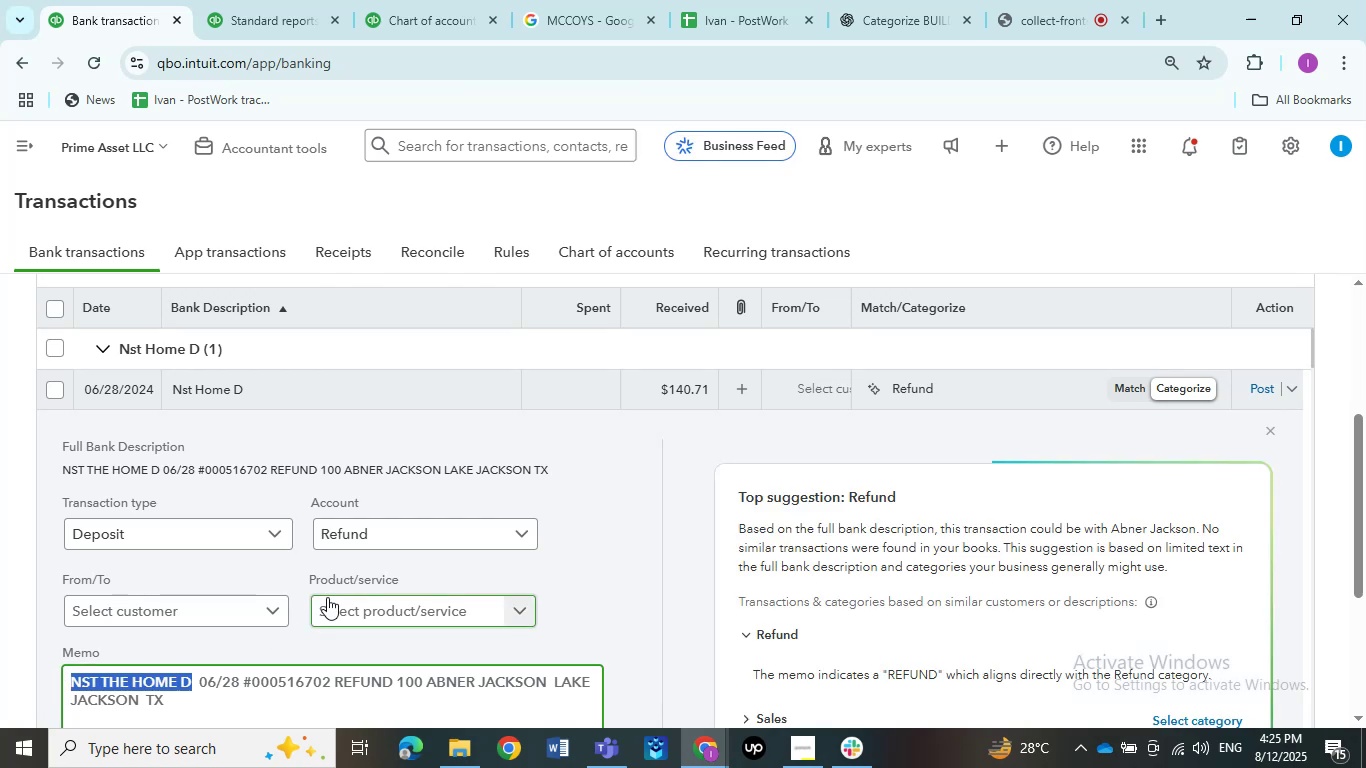 
key(Control+C)
 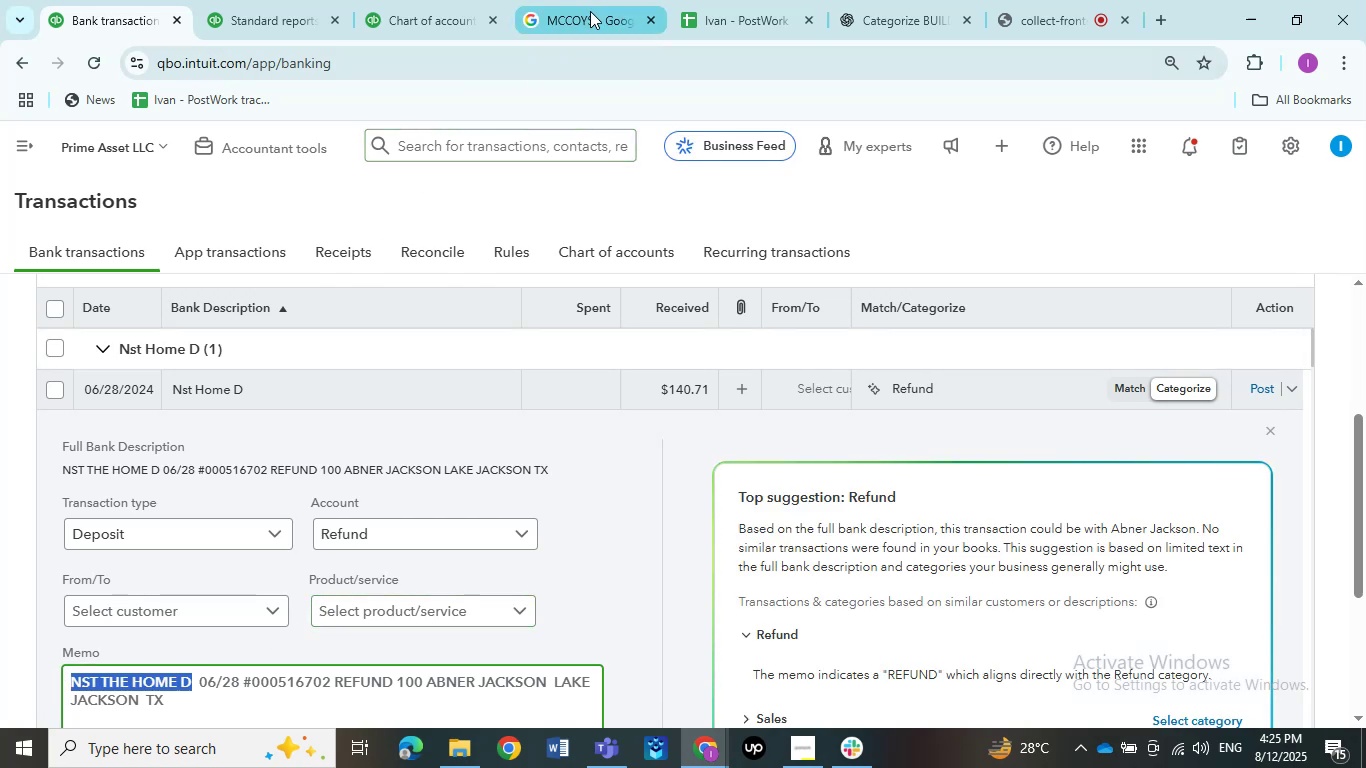 
left_click_drag(start_coordinate=[327, 166], to_coordinate=[316, 170])
 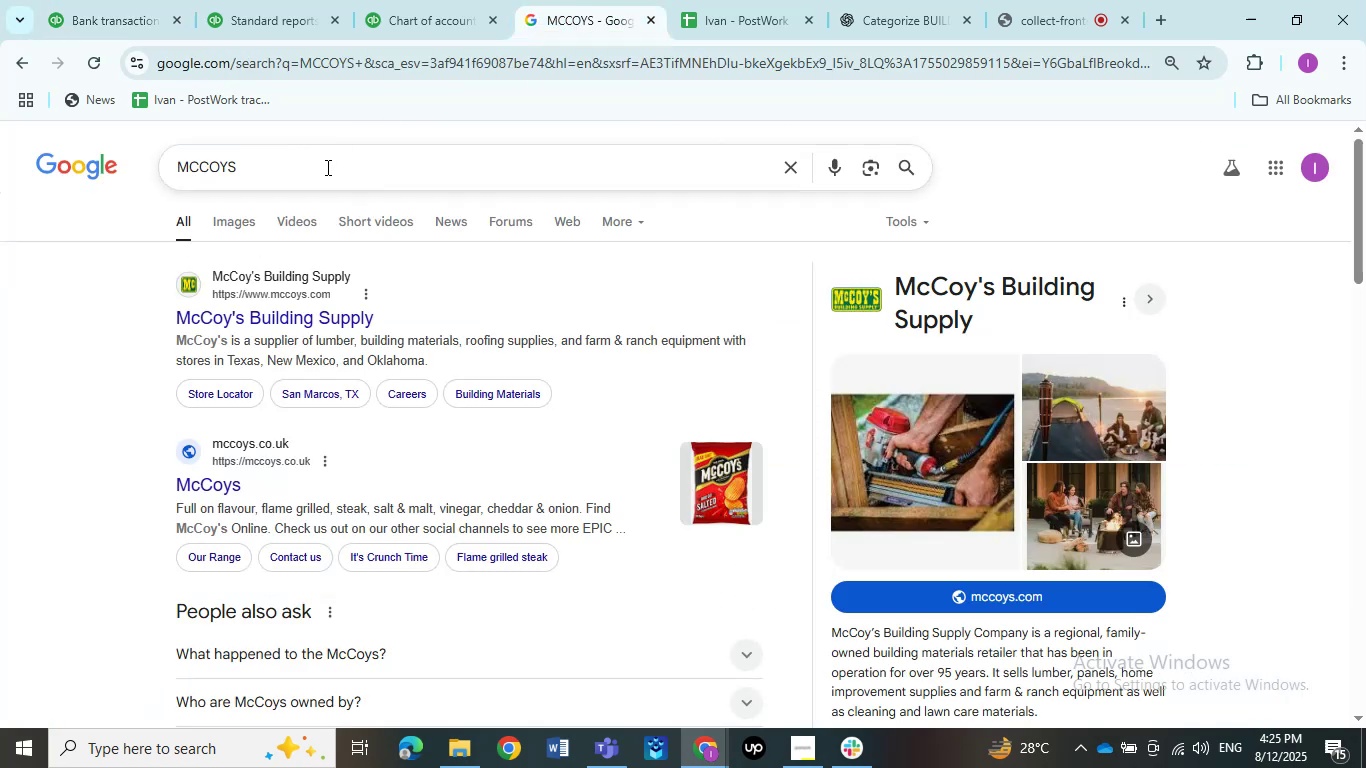 
left_click_drag(start_coordinate=[312, 171], to_coordinate=[273, 174])
 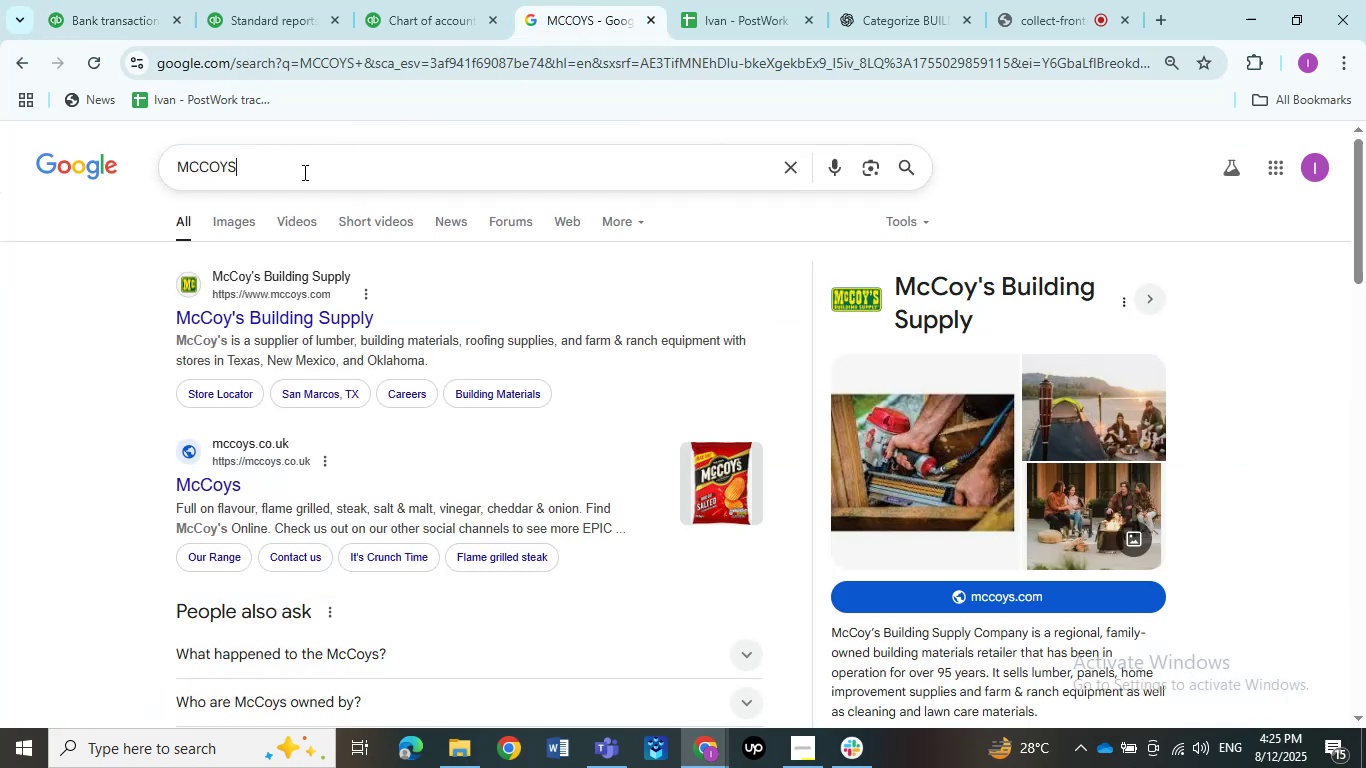 
left_click_drag(start_coordinate=[258, 174], to_coordinate=[159, 177])
 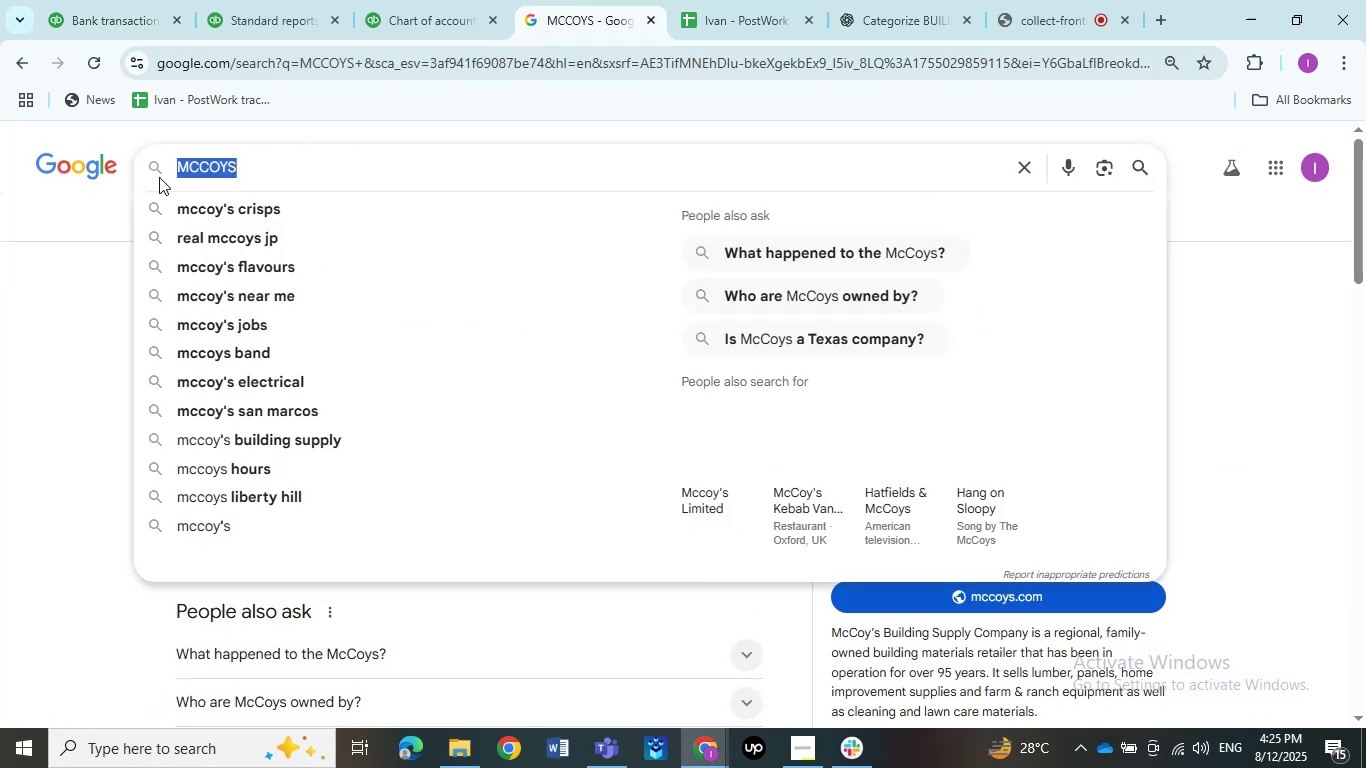 
key(Control+V)
 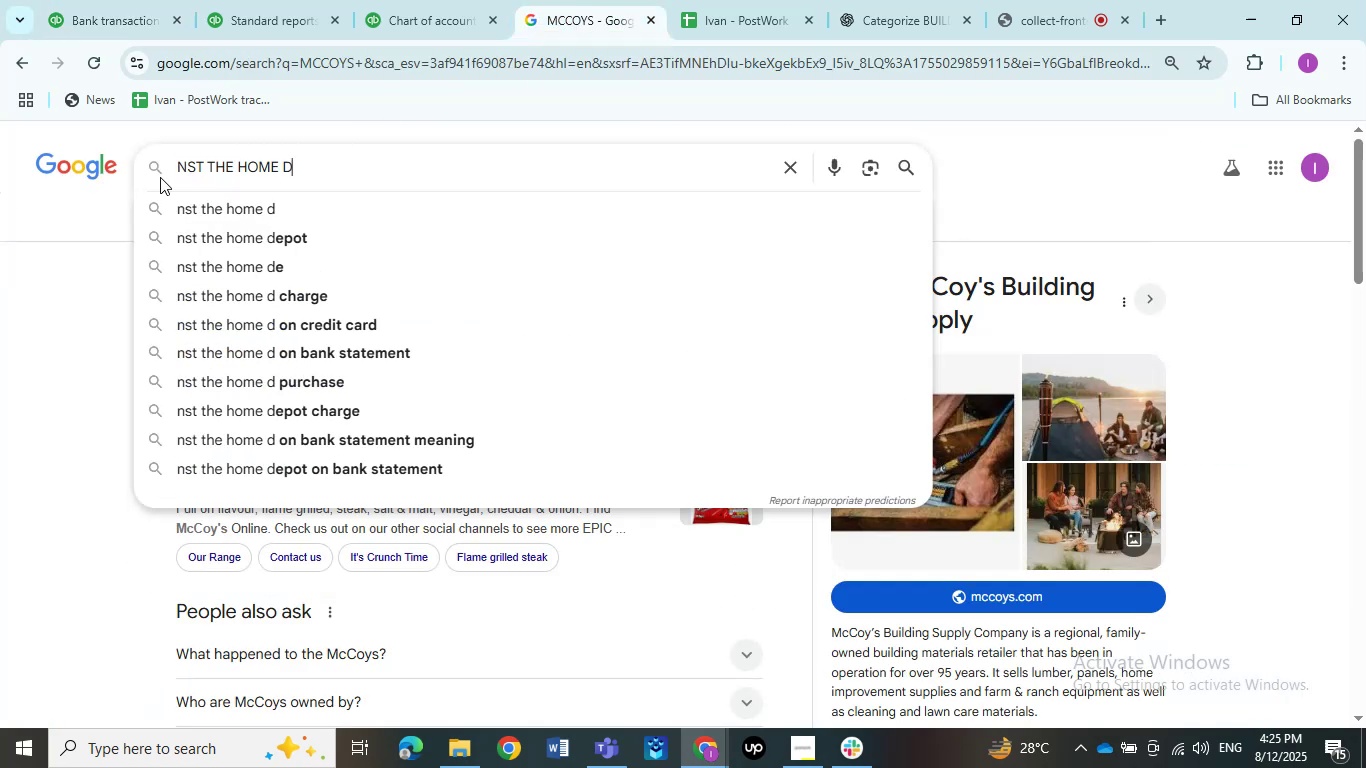 
key(BracketRight)
 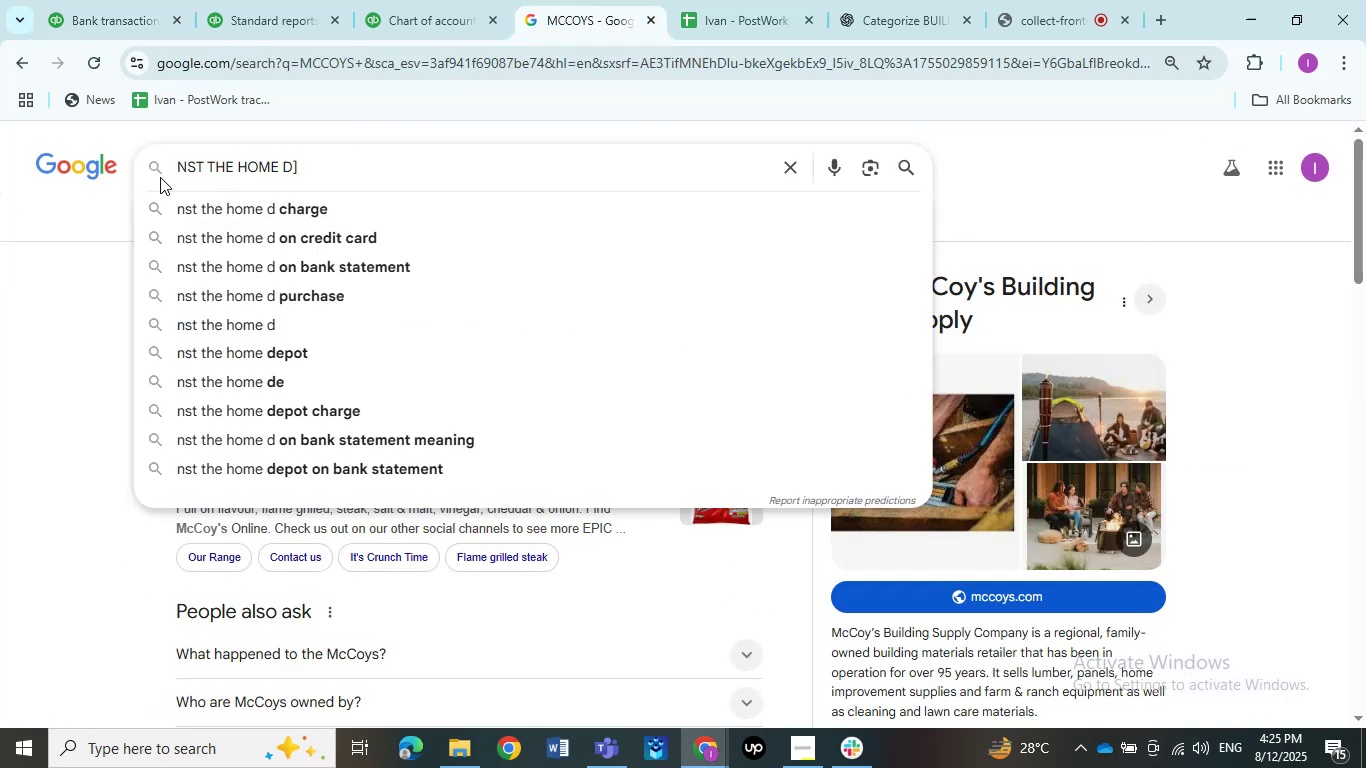 
key(Backspace)
 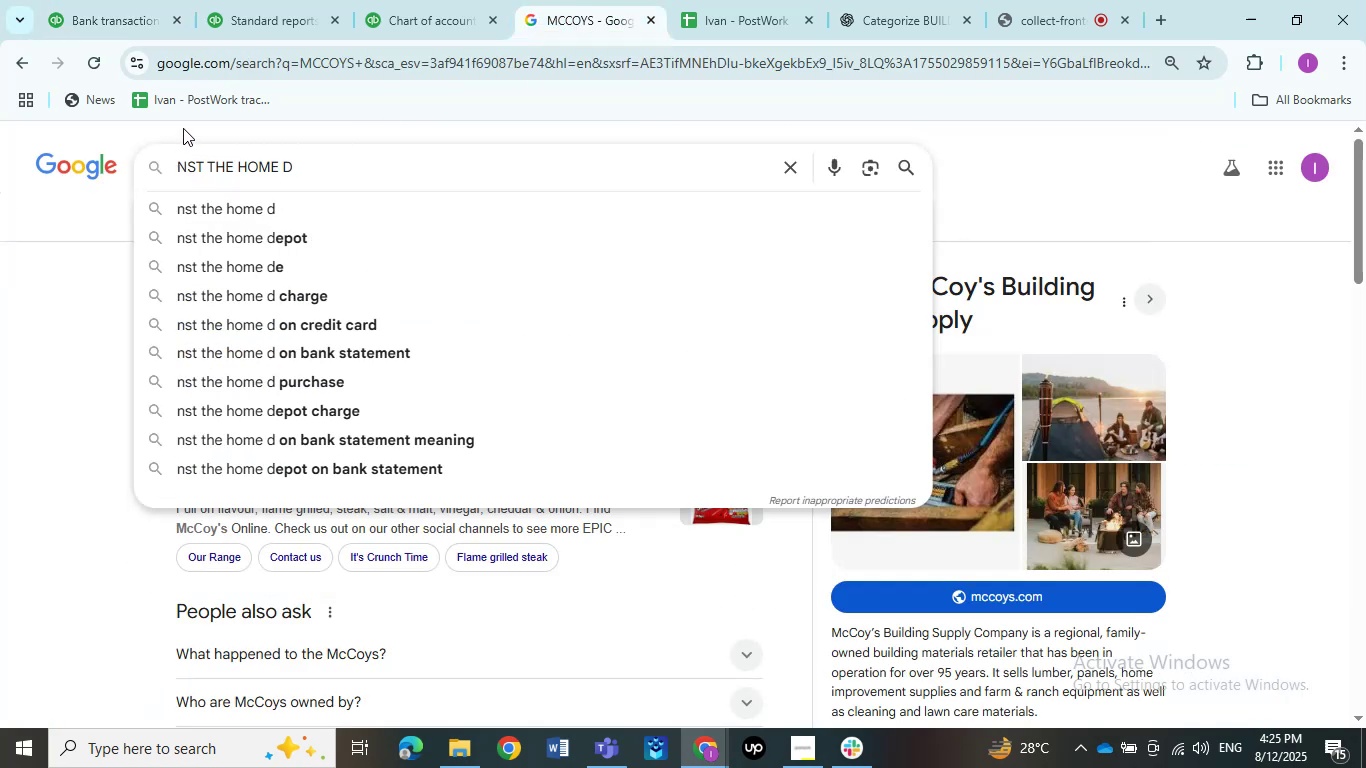 
key(Enter)
 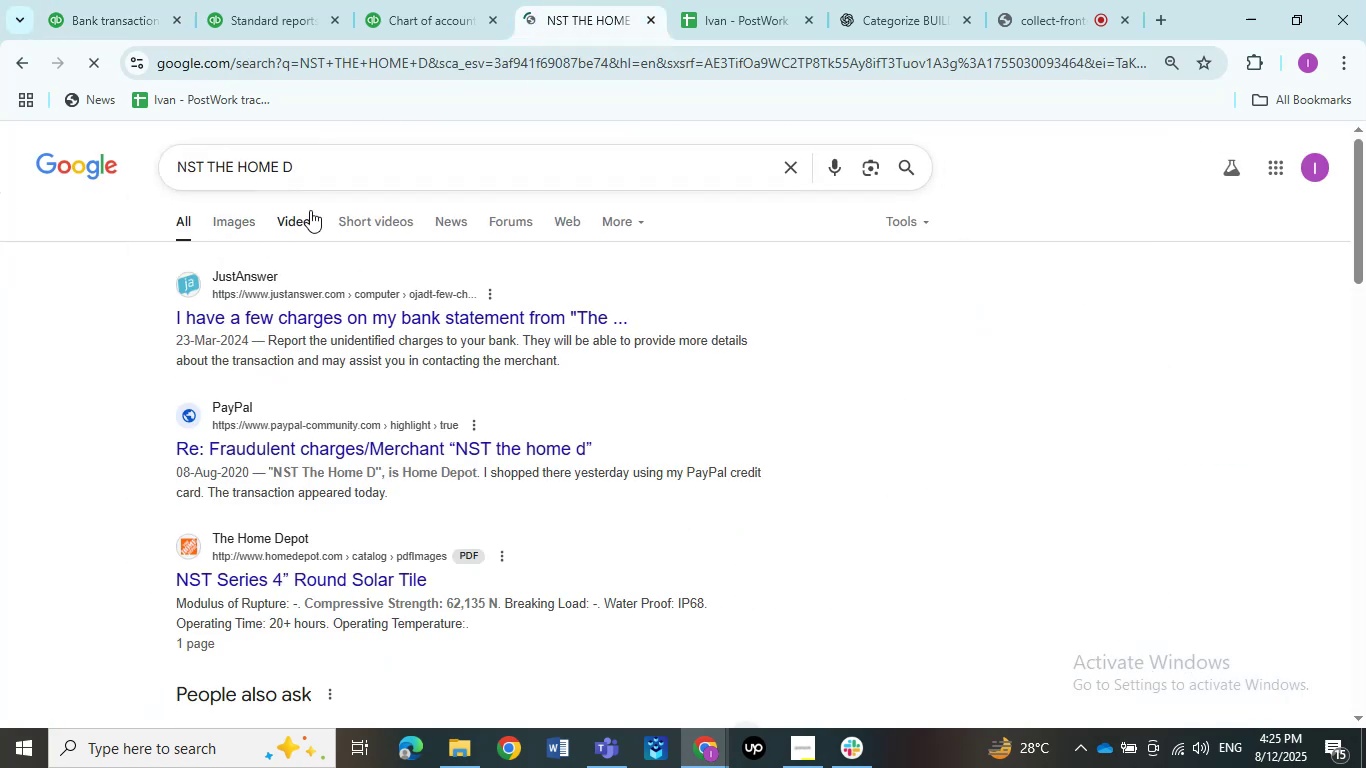 
left_click([97, 2])
 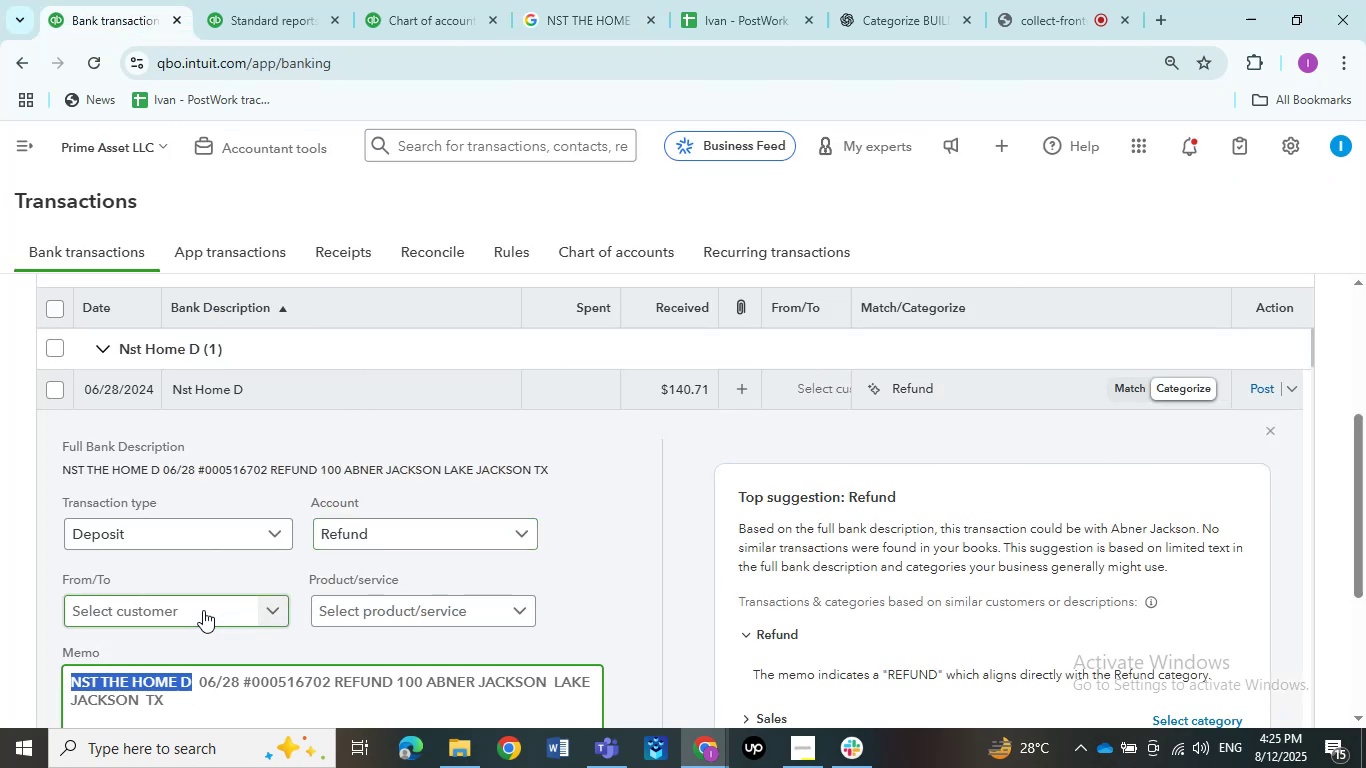 
double_click([203, 610])
 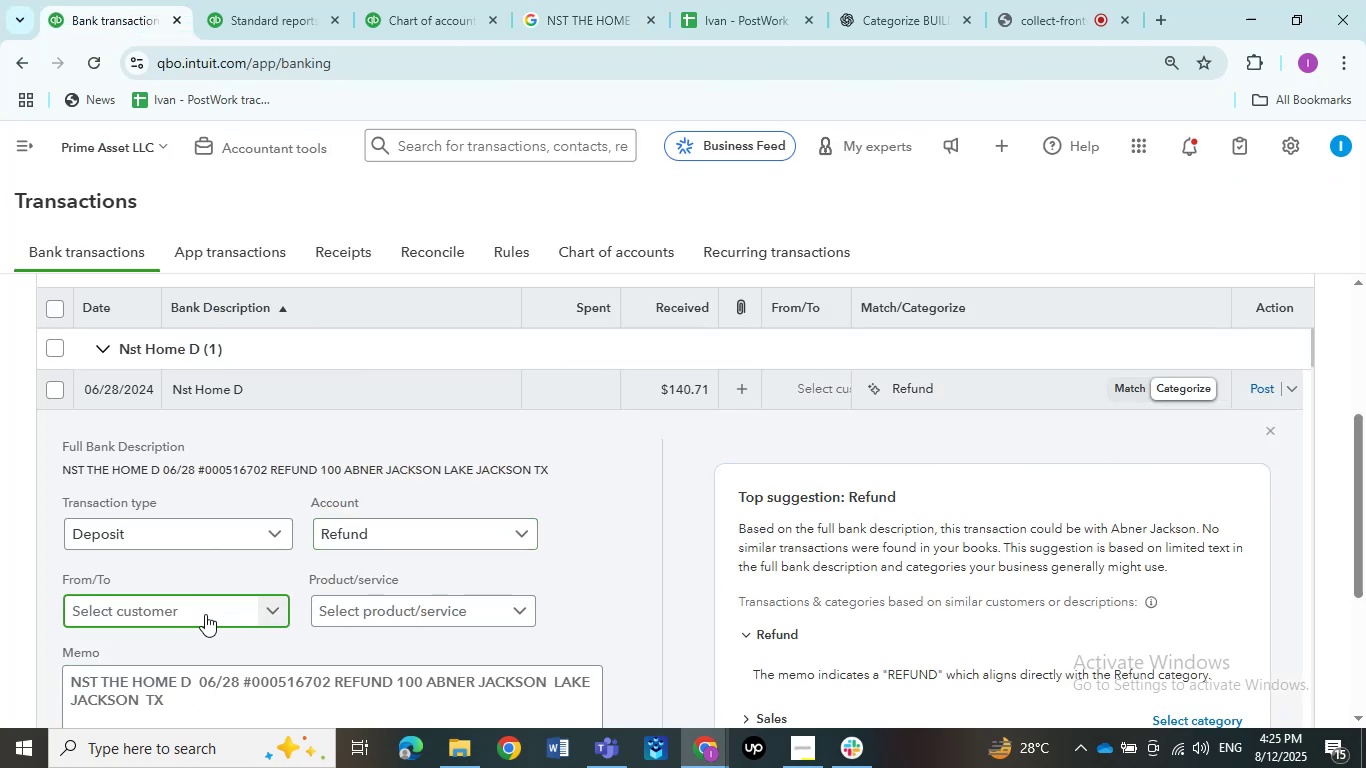 
left_click([205, 614])
 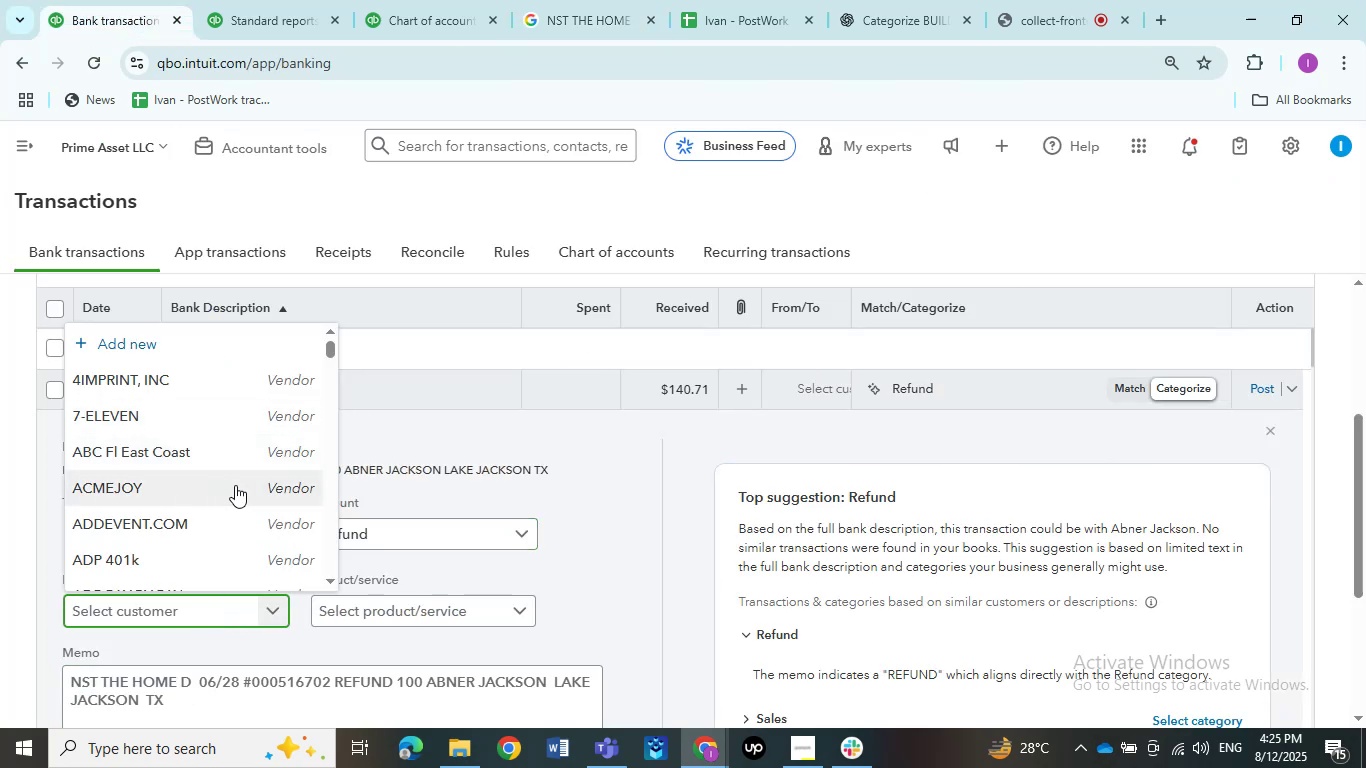 
type(hom)
 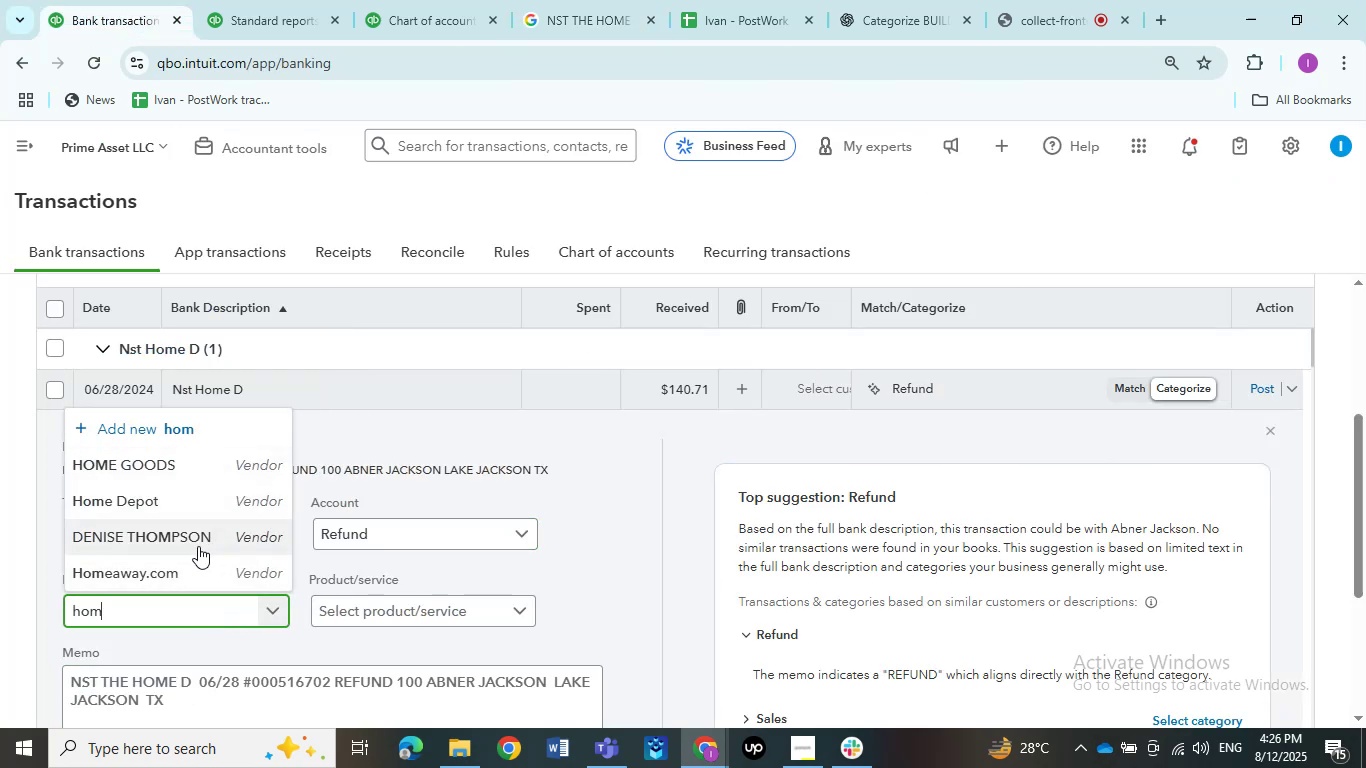 
left_click([192, 499])
 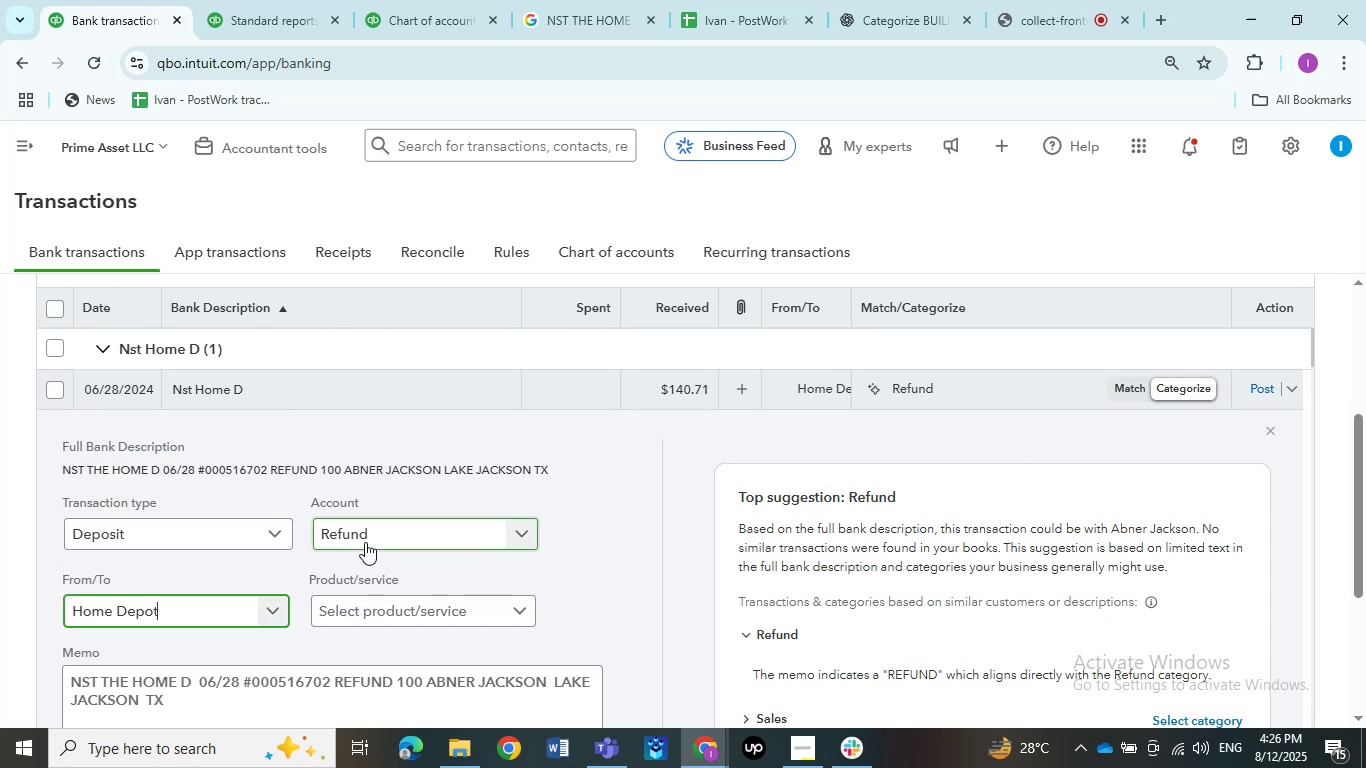 
left_click([365, 542])
 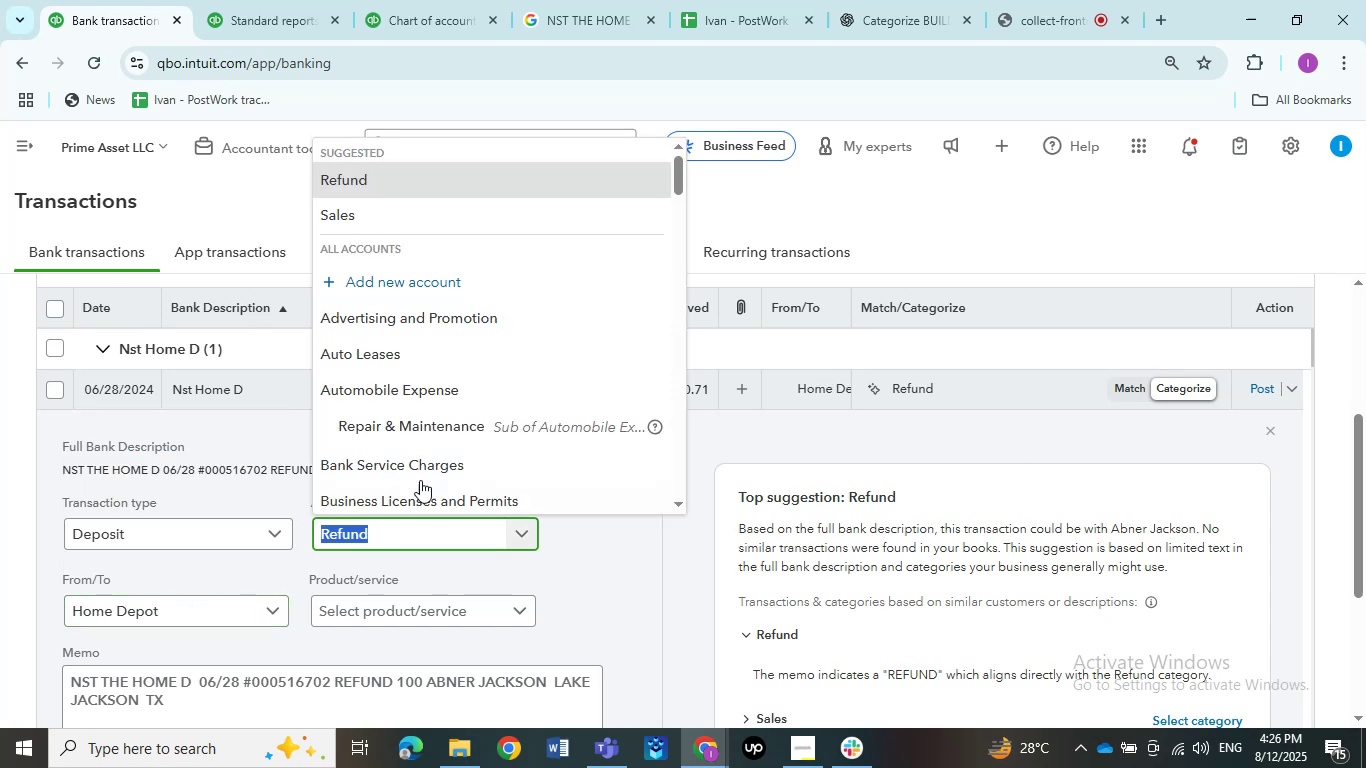 
scroll: coordinate [448, 443], scroll_direction: down, amount: 5.0
 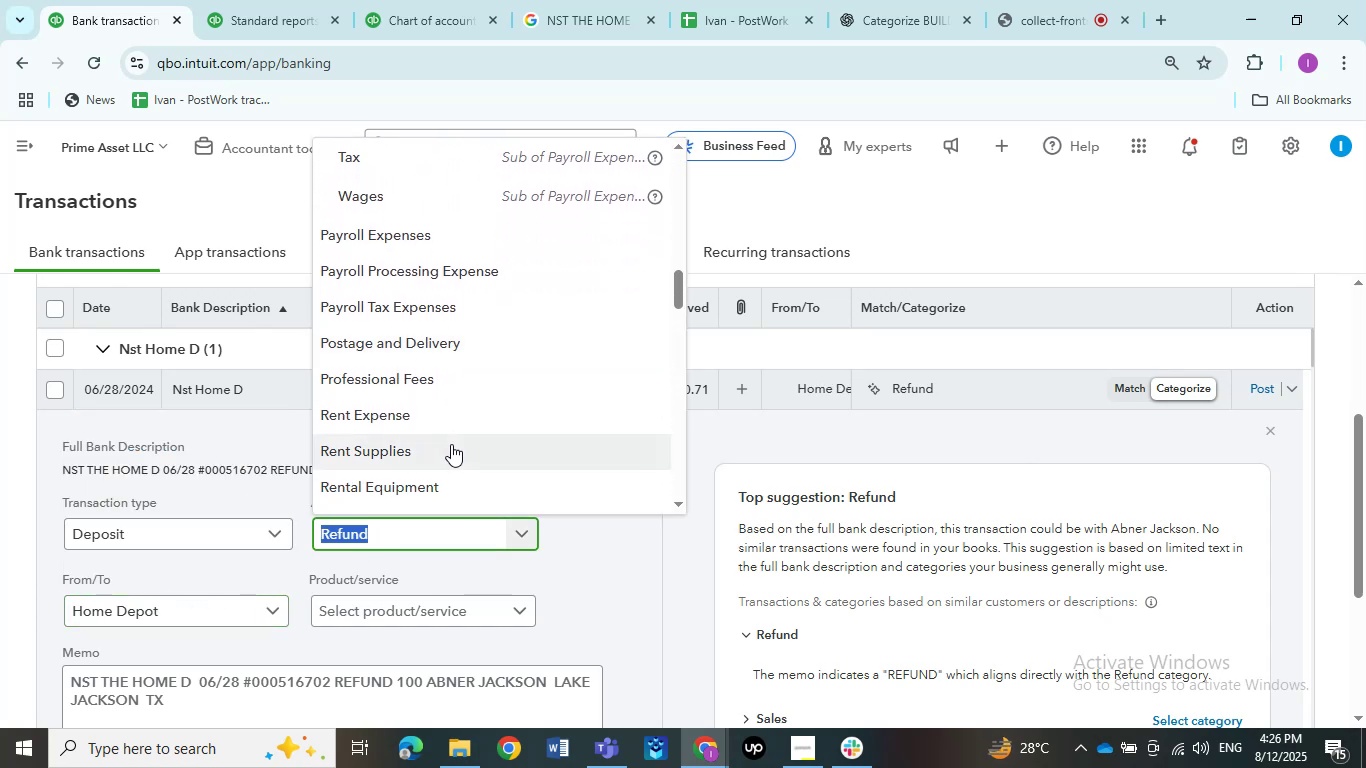 
left_click([451, 444])
 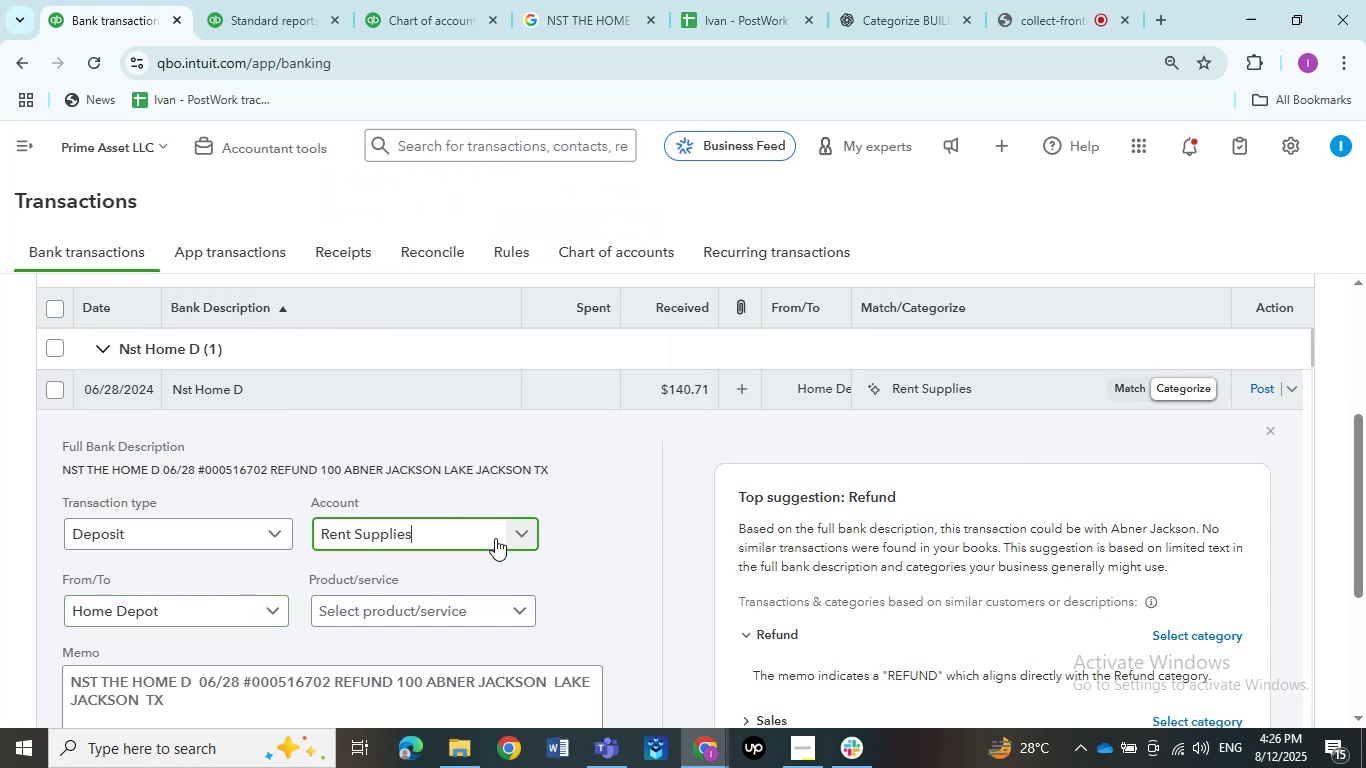 
scroll: coordinate [367, 607], scroll_direction: down, amount: 5.0
 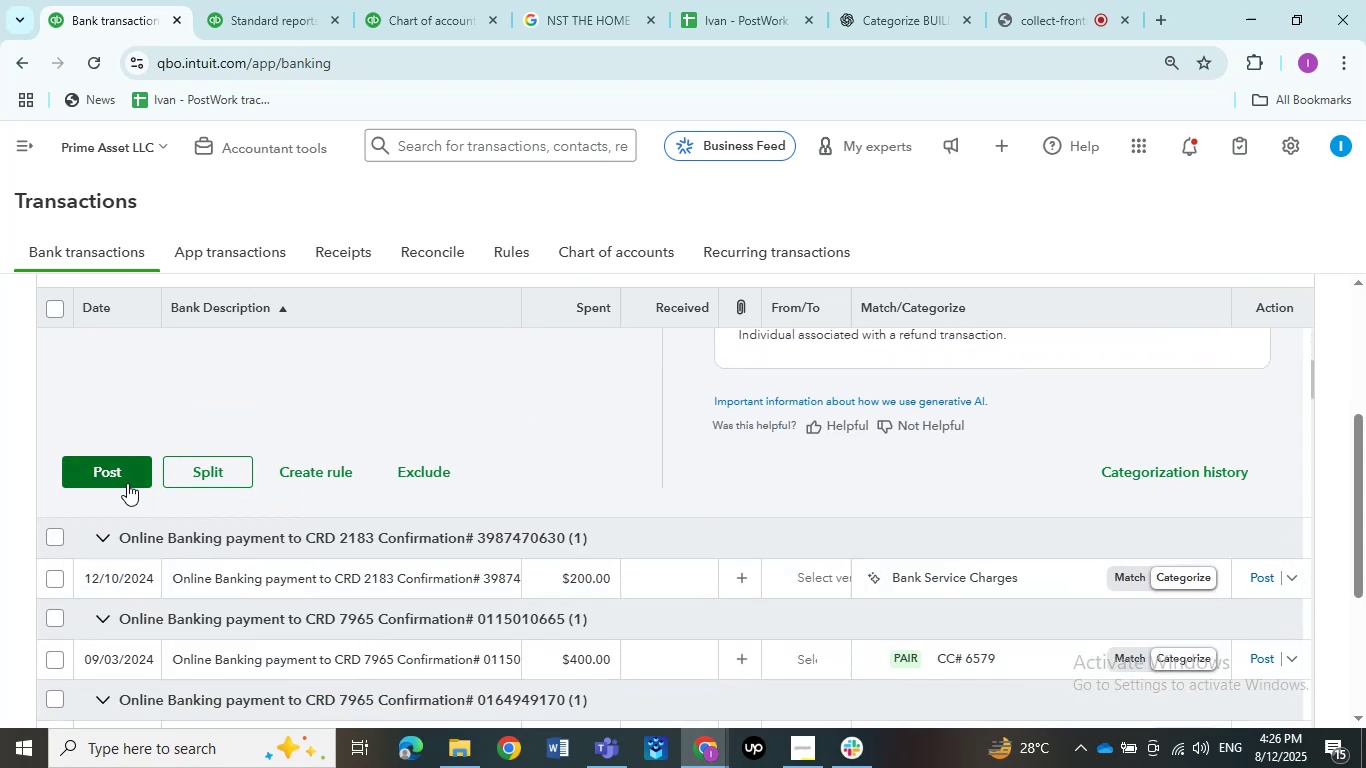 
left_click([118, 479])
 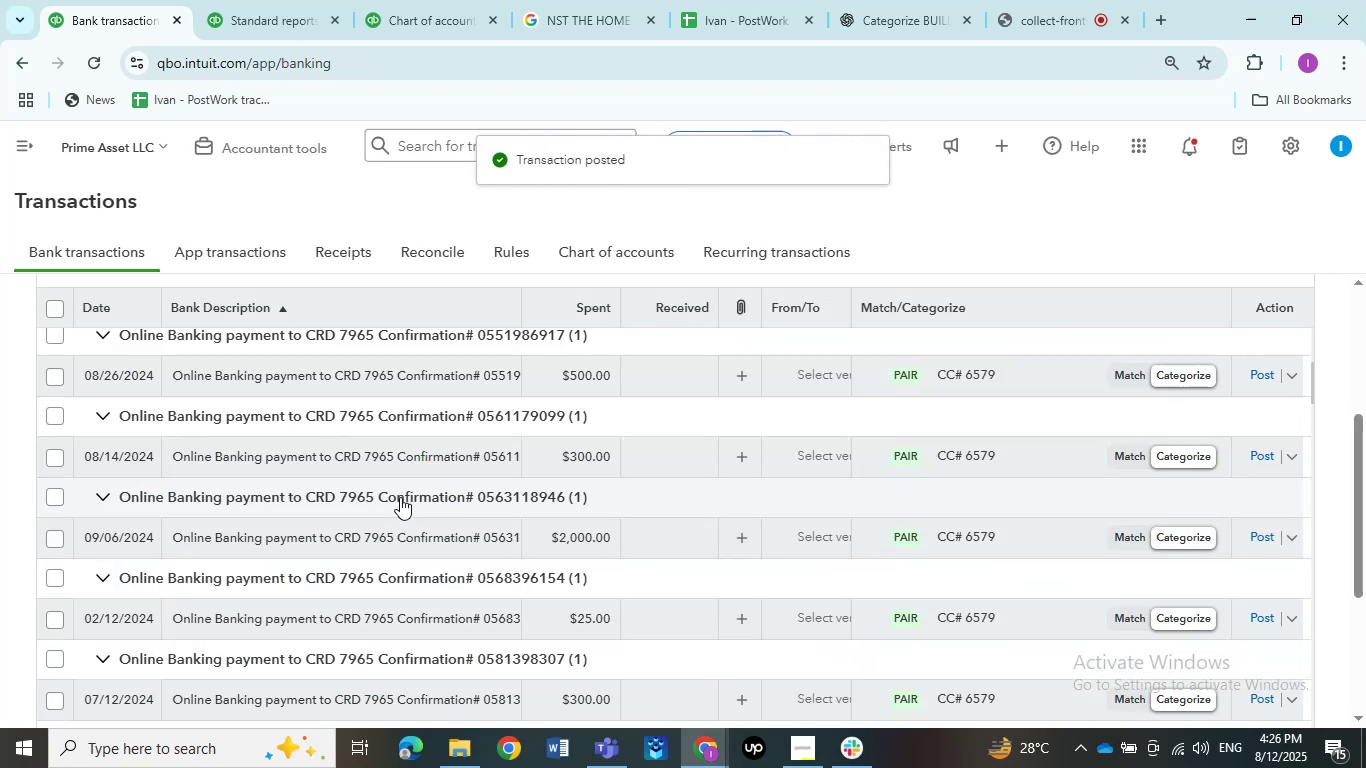 
wait(7.02)
 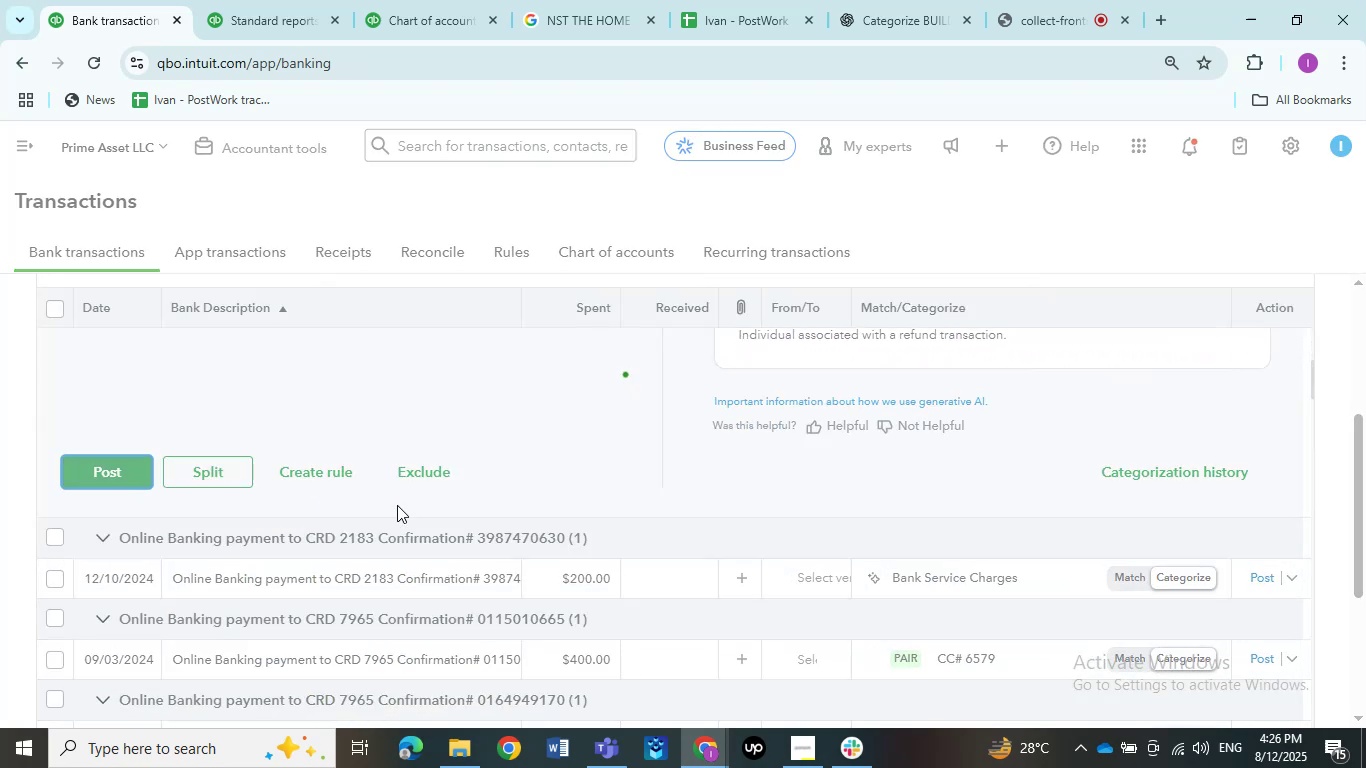 
scroll: coordinate [360, 516], scroll_direction: up, amount: 9.0
 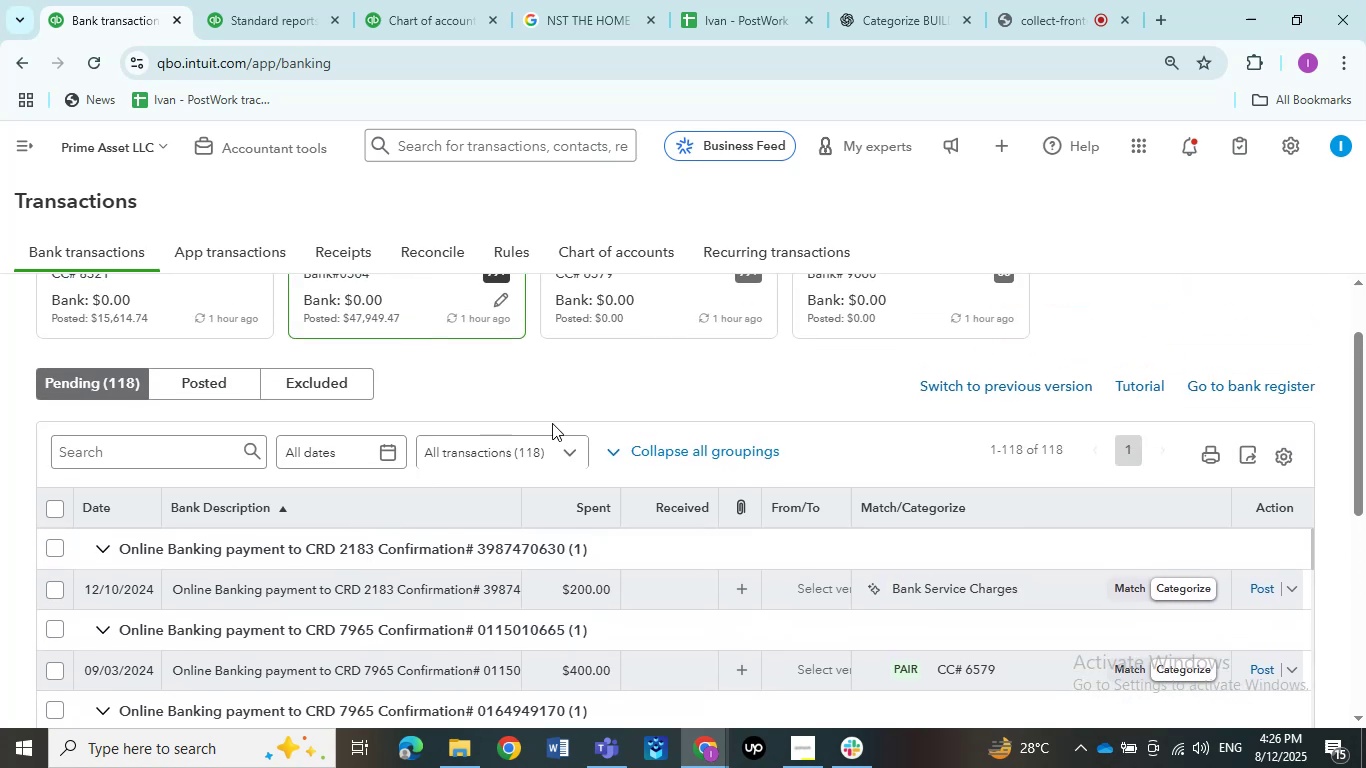 
scroll: coordinate [557, 409], scroll_direction: down, amount: 1.0
 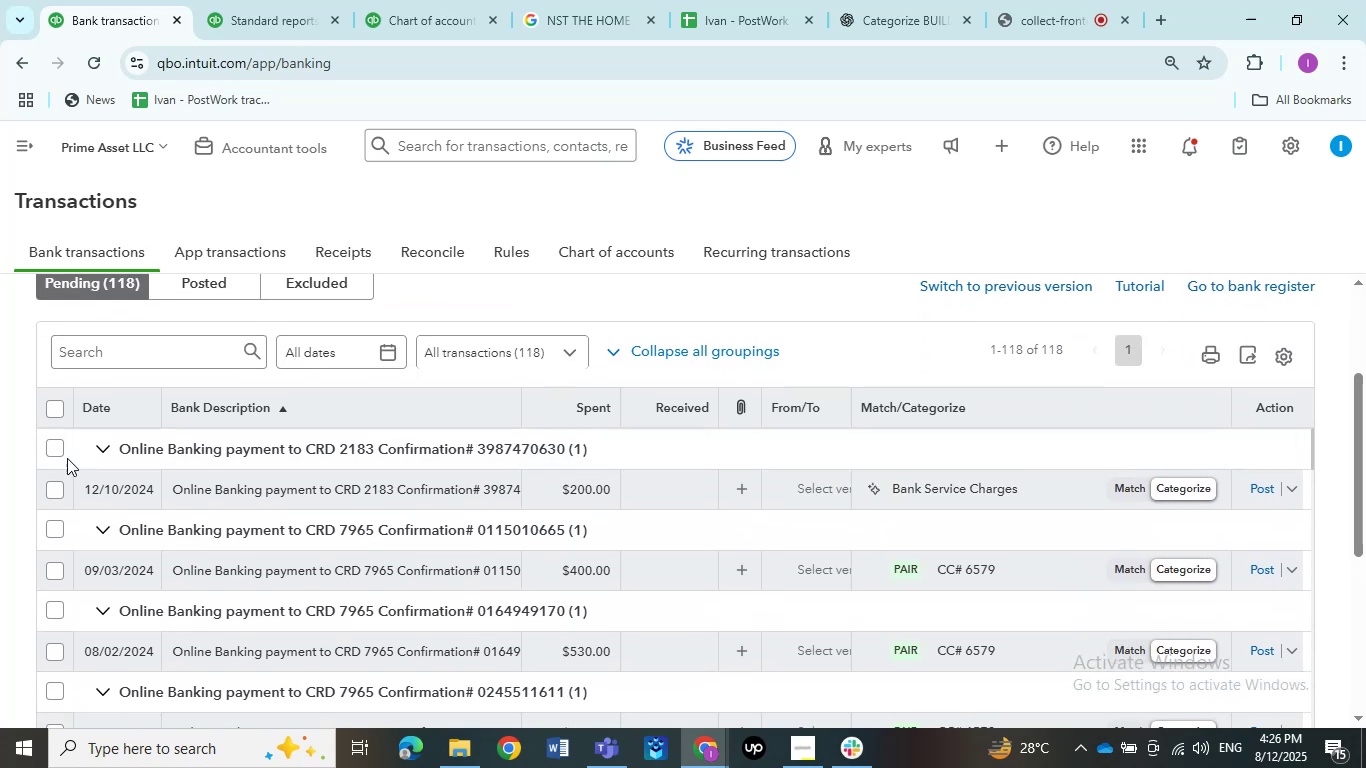 
left_click([58, 487])
 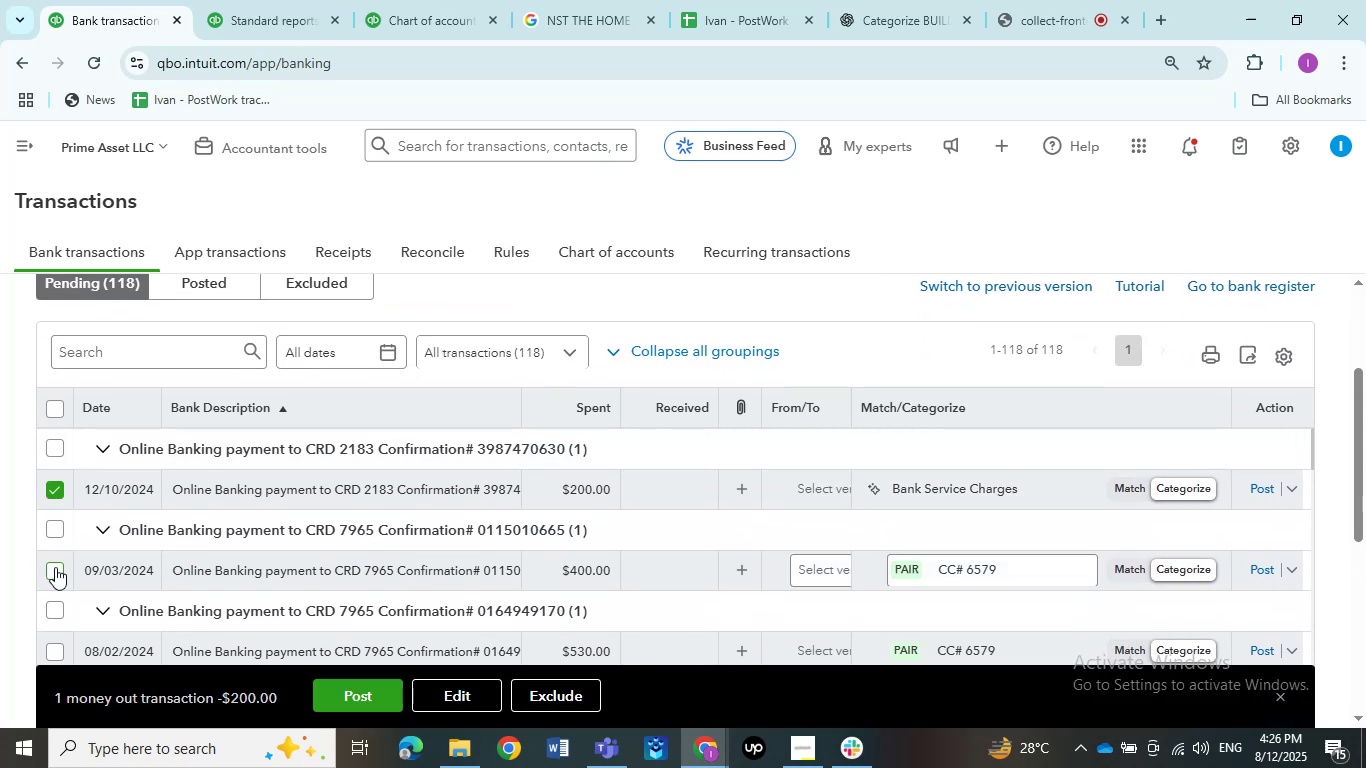 
left_click([55, 567])
 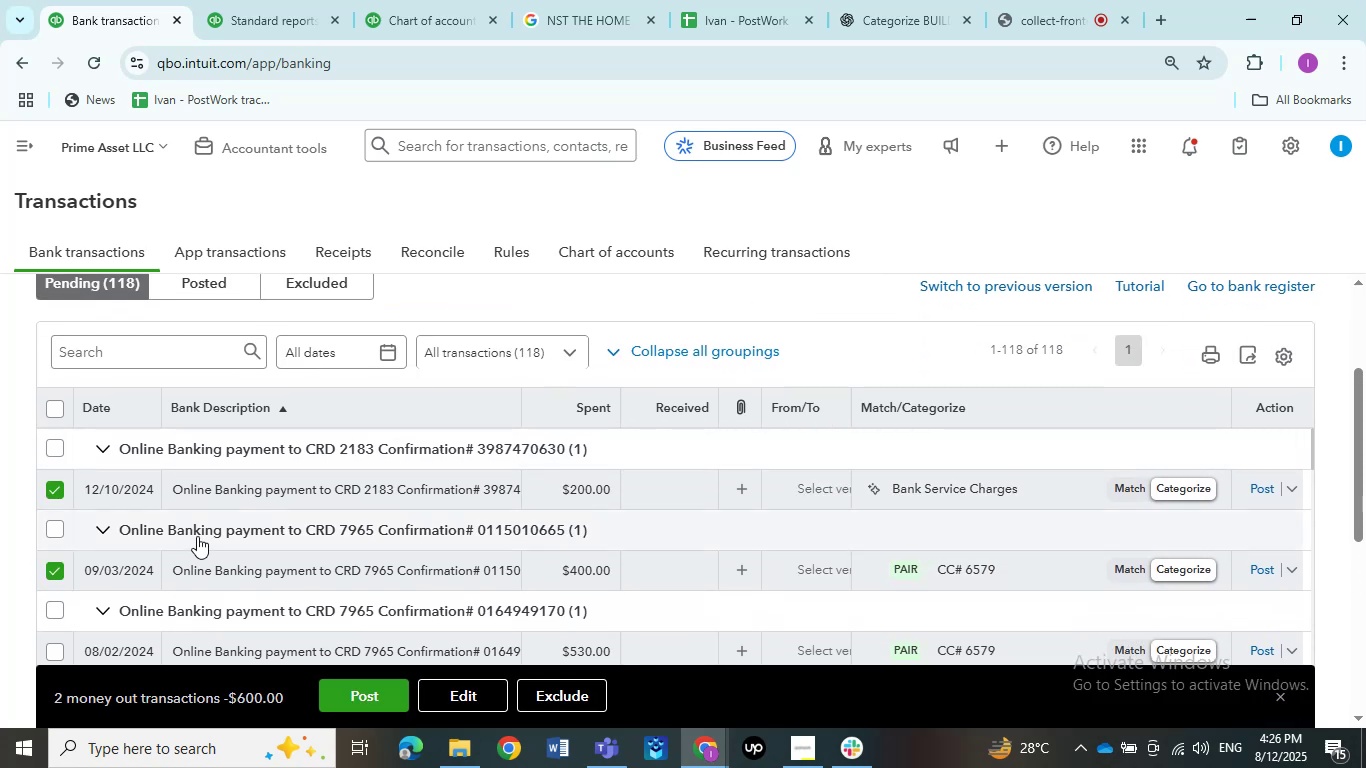 
scroll: coordinate [197, 536], scroll_direction: up, amount: 3.0
 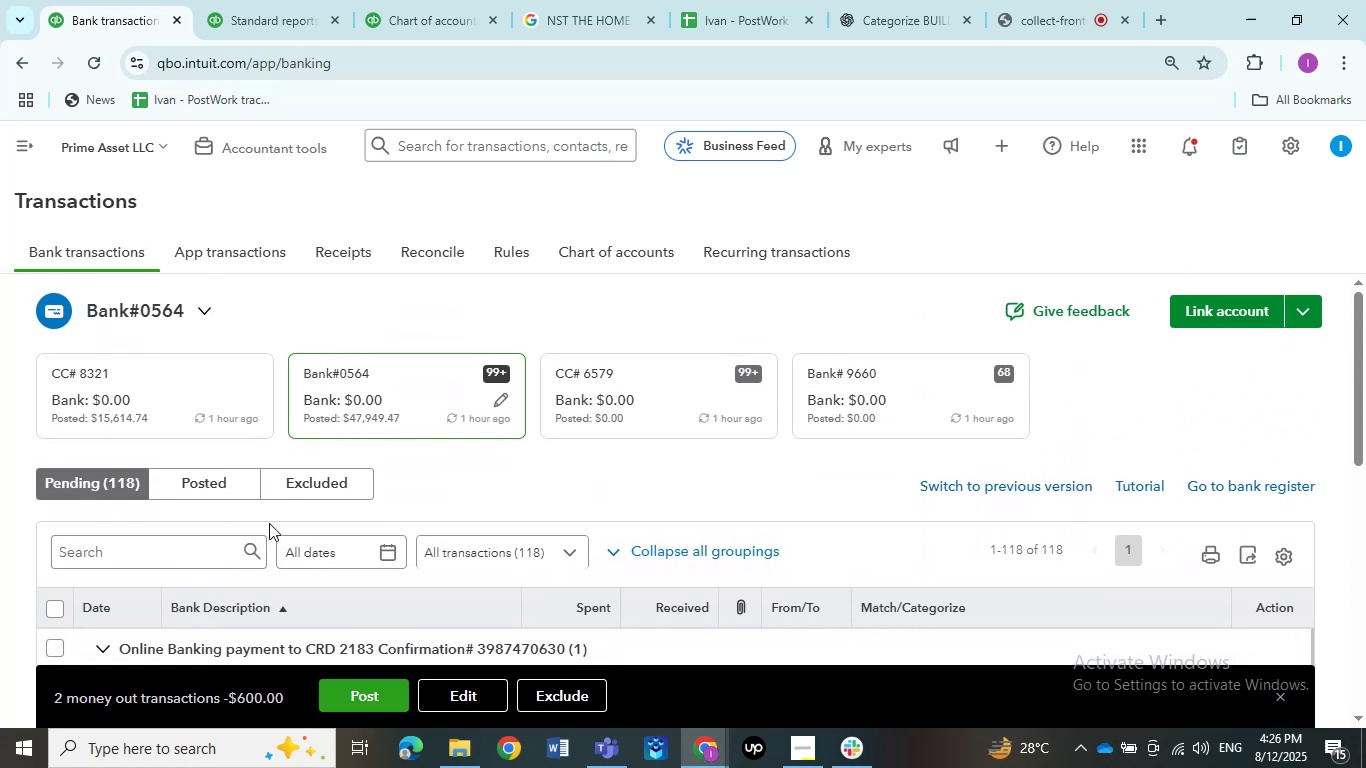 
scroll: coordinate [294, 503], scroll_direction: down, amount: 1.0
 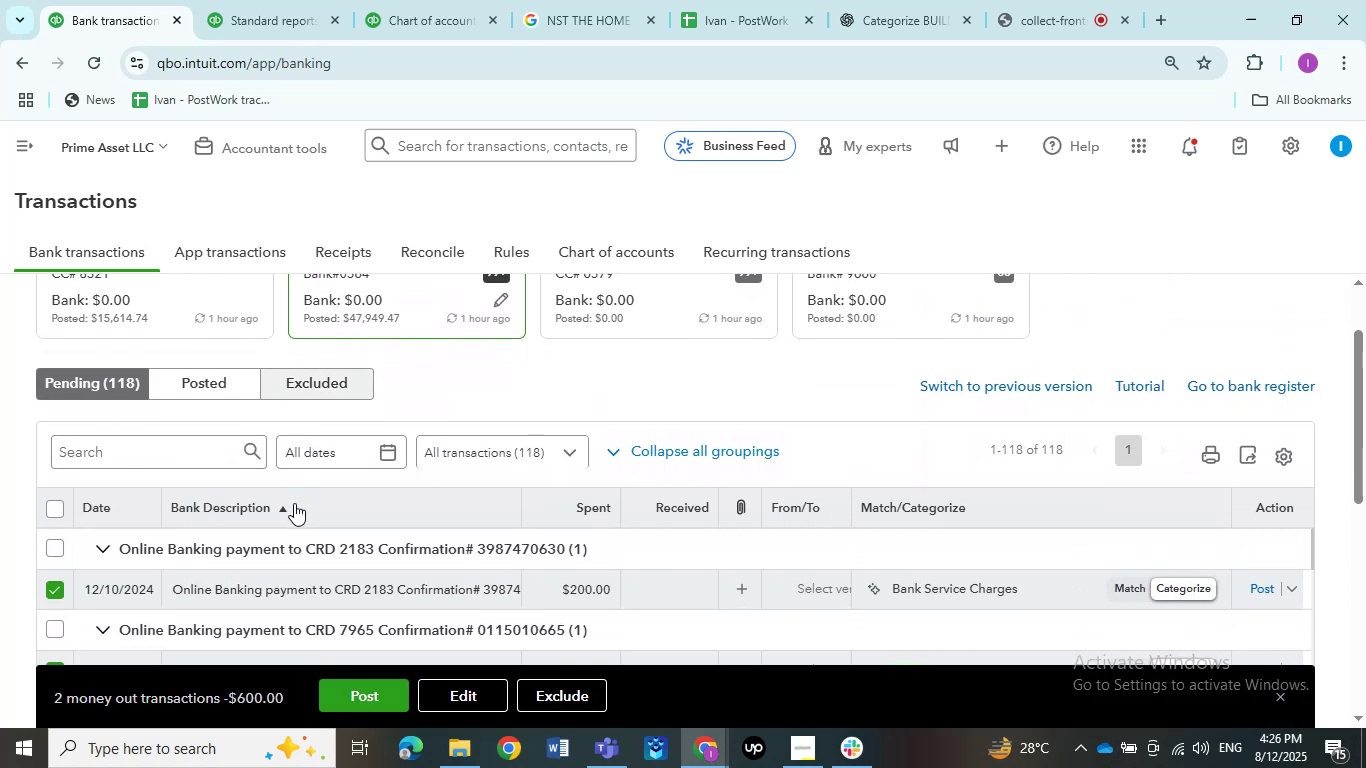 
scroll: coordinate [294, 503], scroll_direction: up, amount: 1.0
 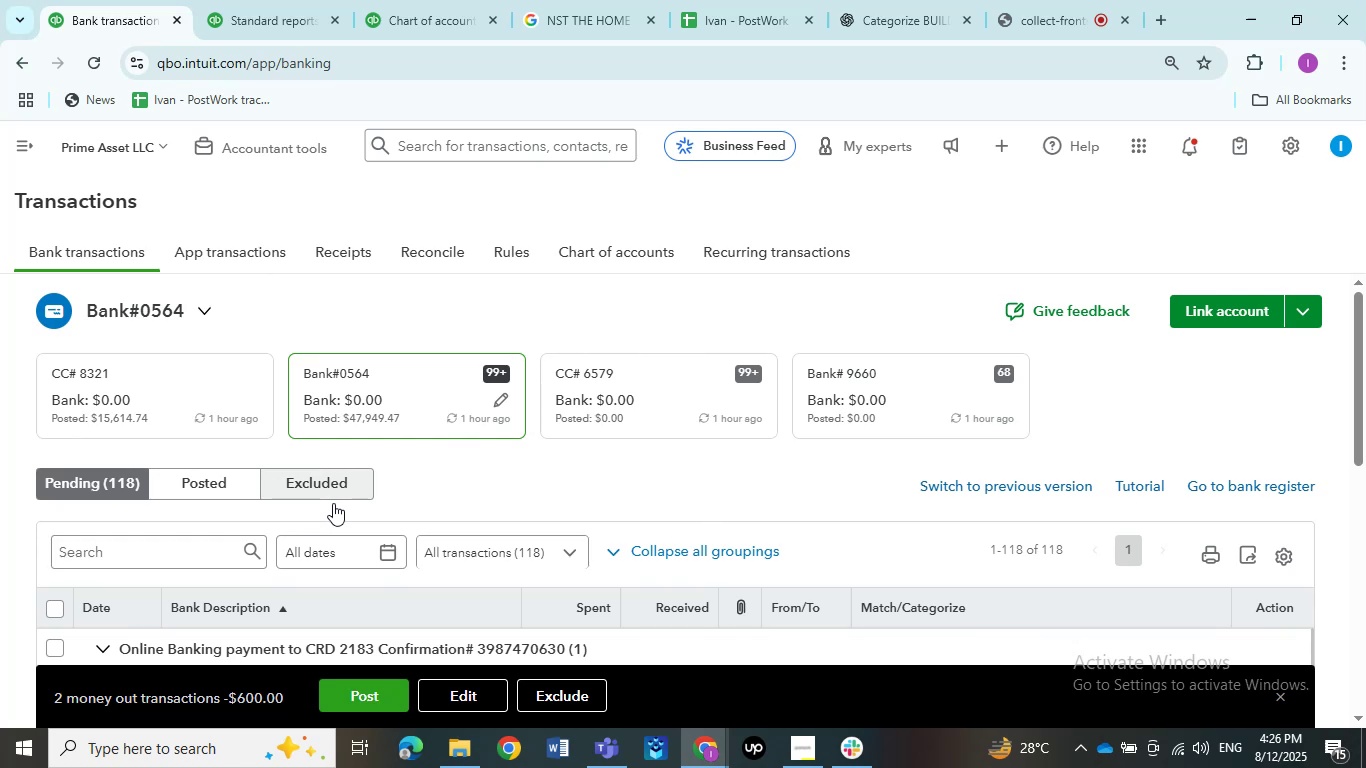 
scroll: coordinate [433, 499], scroll_direction: down, amount: 3.0
 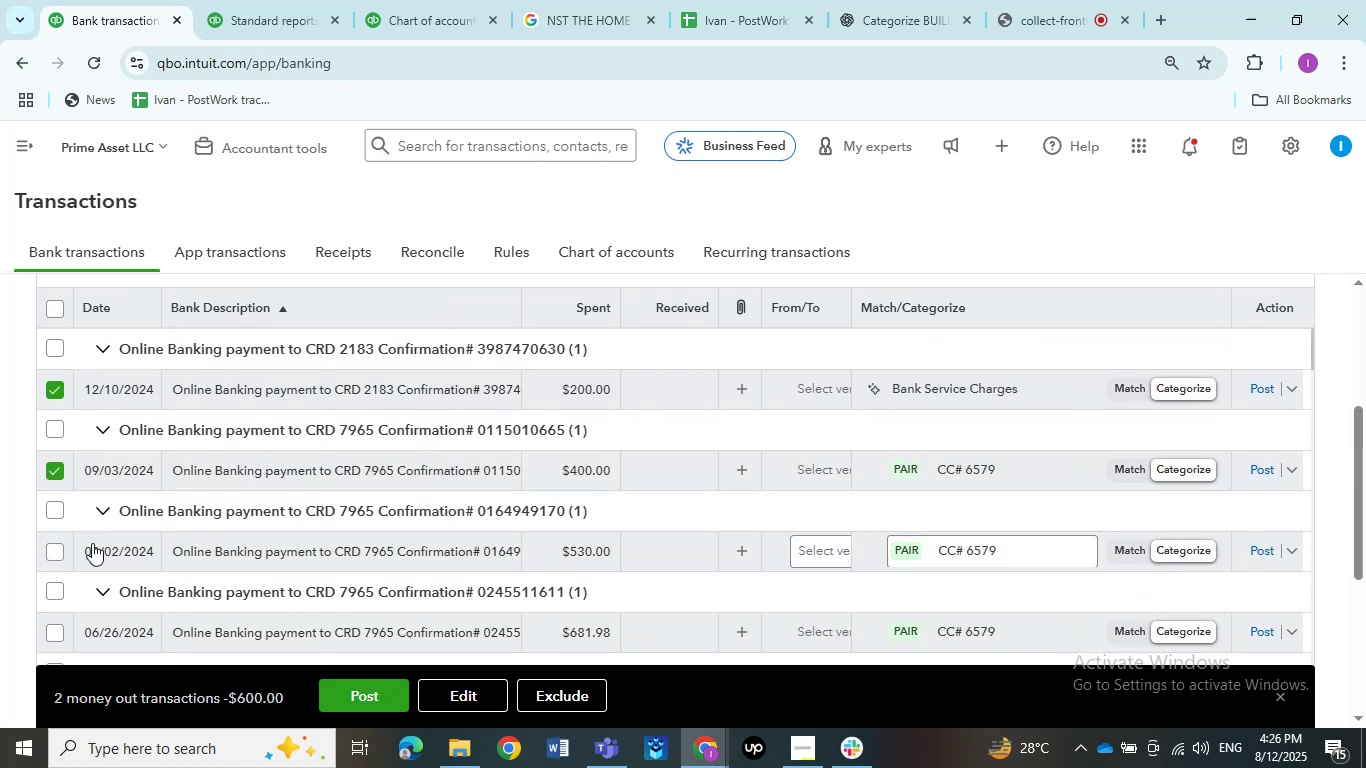 
left_click([48, 554])
 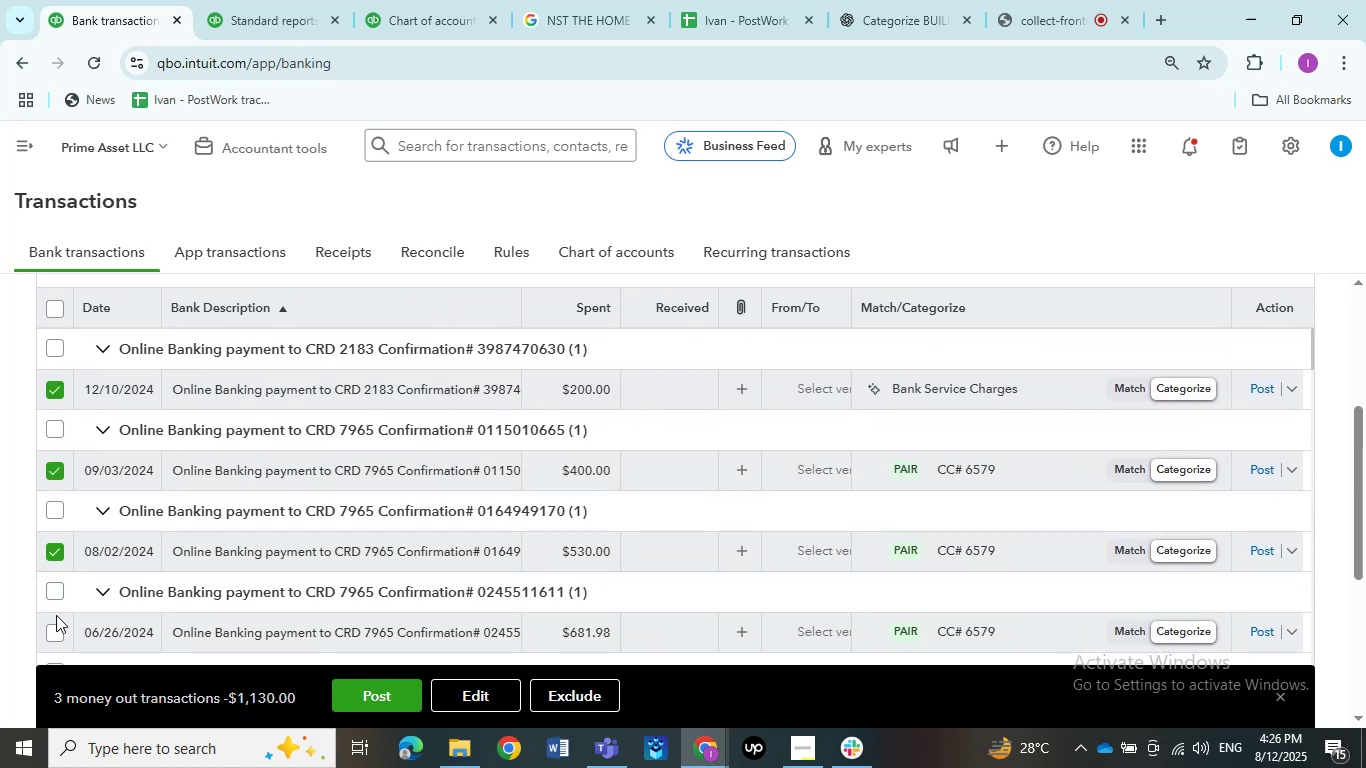 
left_click([58, 625])
 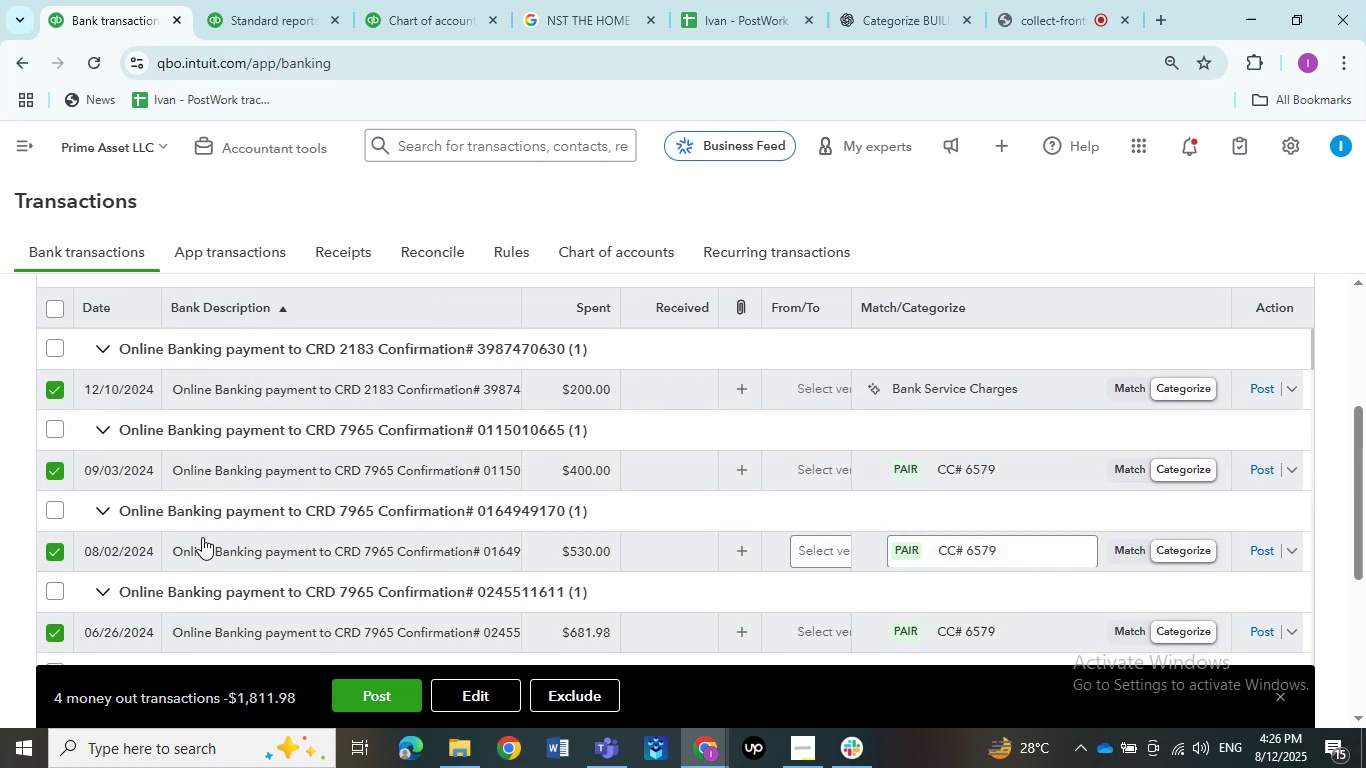 
scroll: coordinate [206, 528], scroll_direction: down, amount: 2.0
 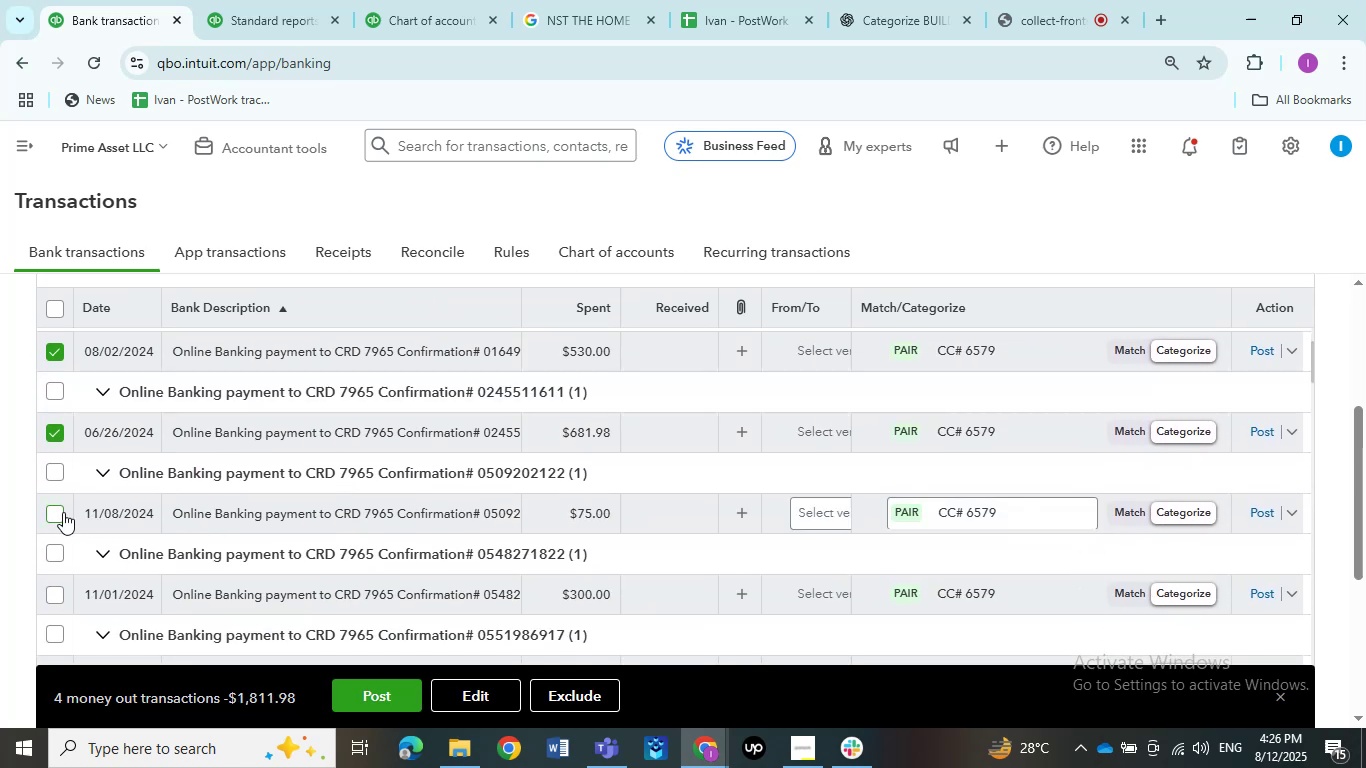 
left_click([63, 512])
 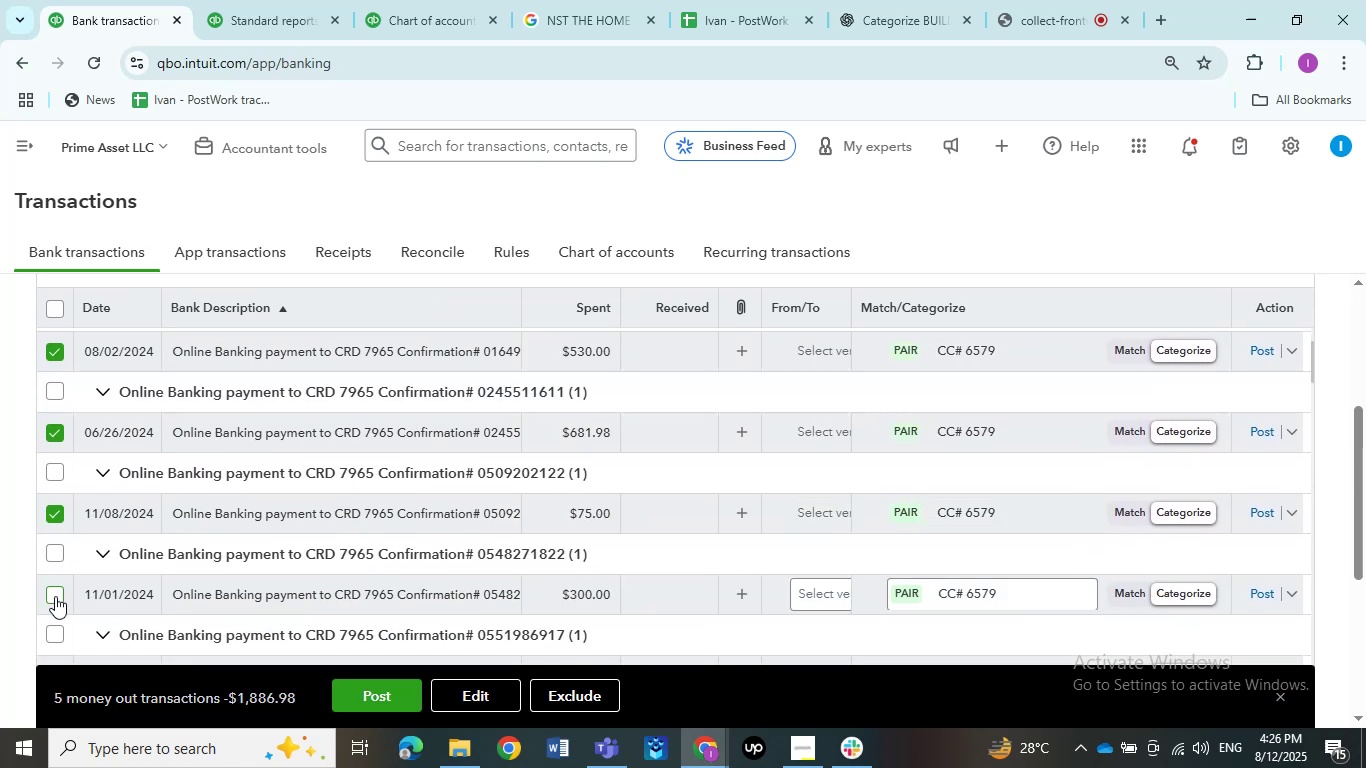 
left_click([54, 599])
 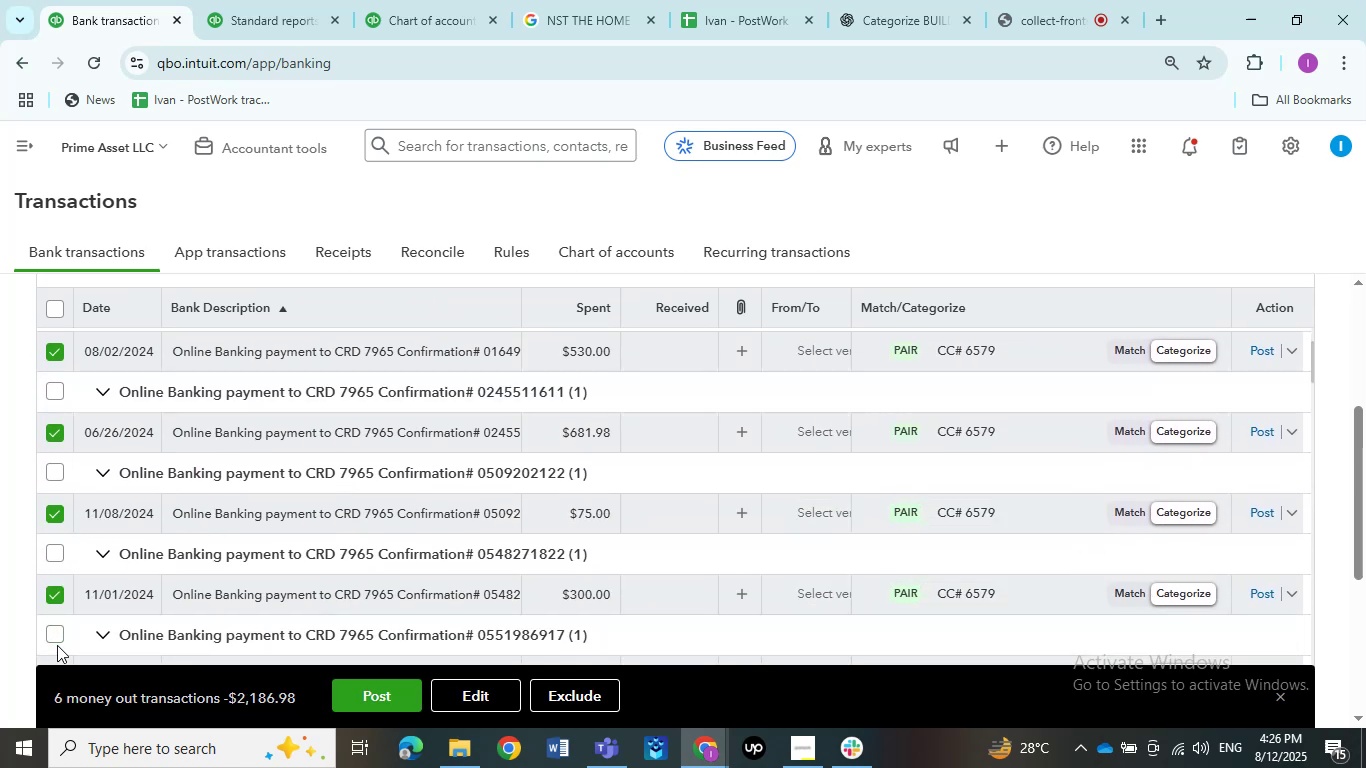 
scroll: coordinate [83, 557], scroll_direction: down, amount: 2.0
 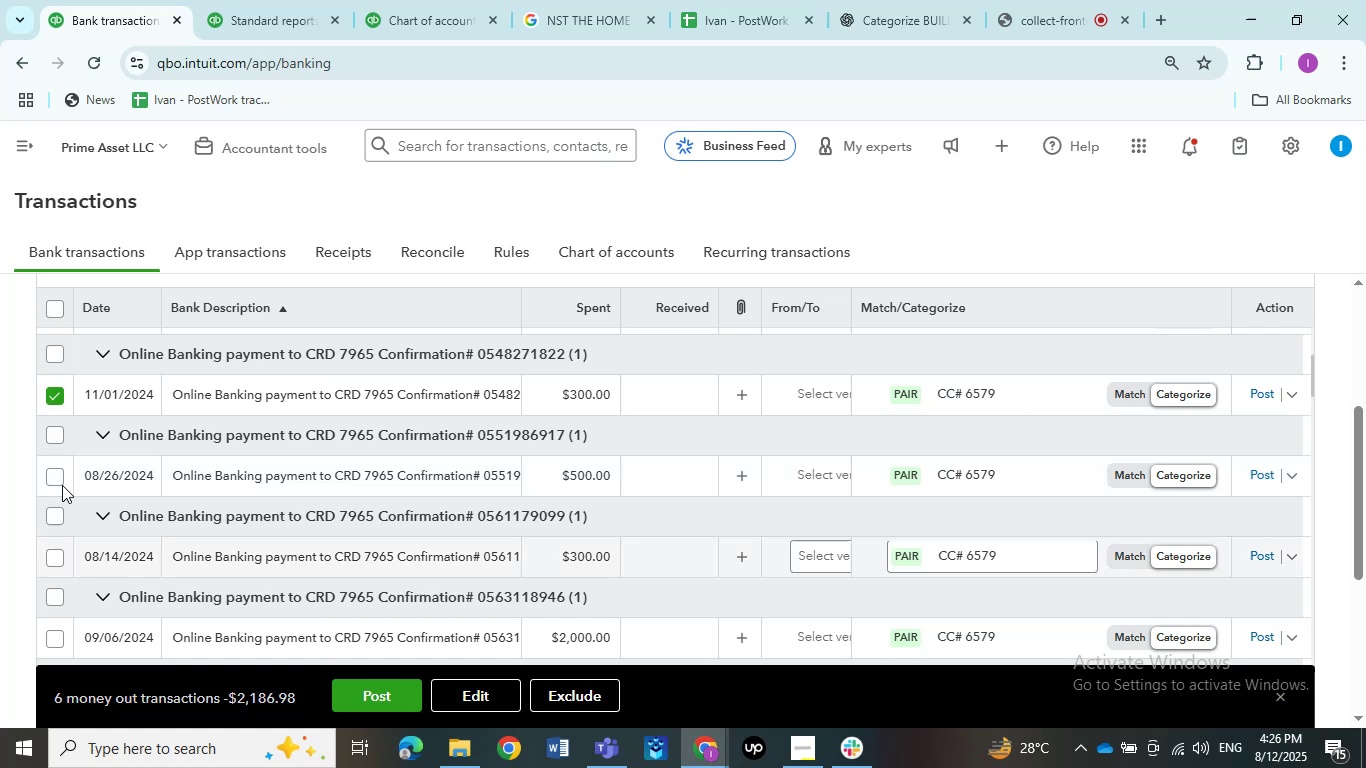 
left_click([59, 484])
 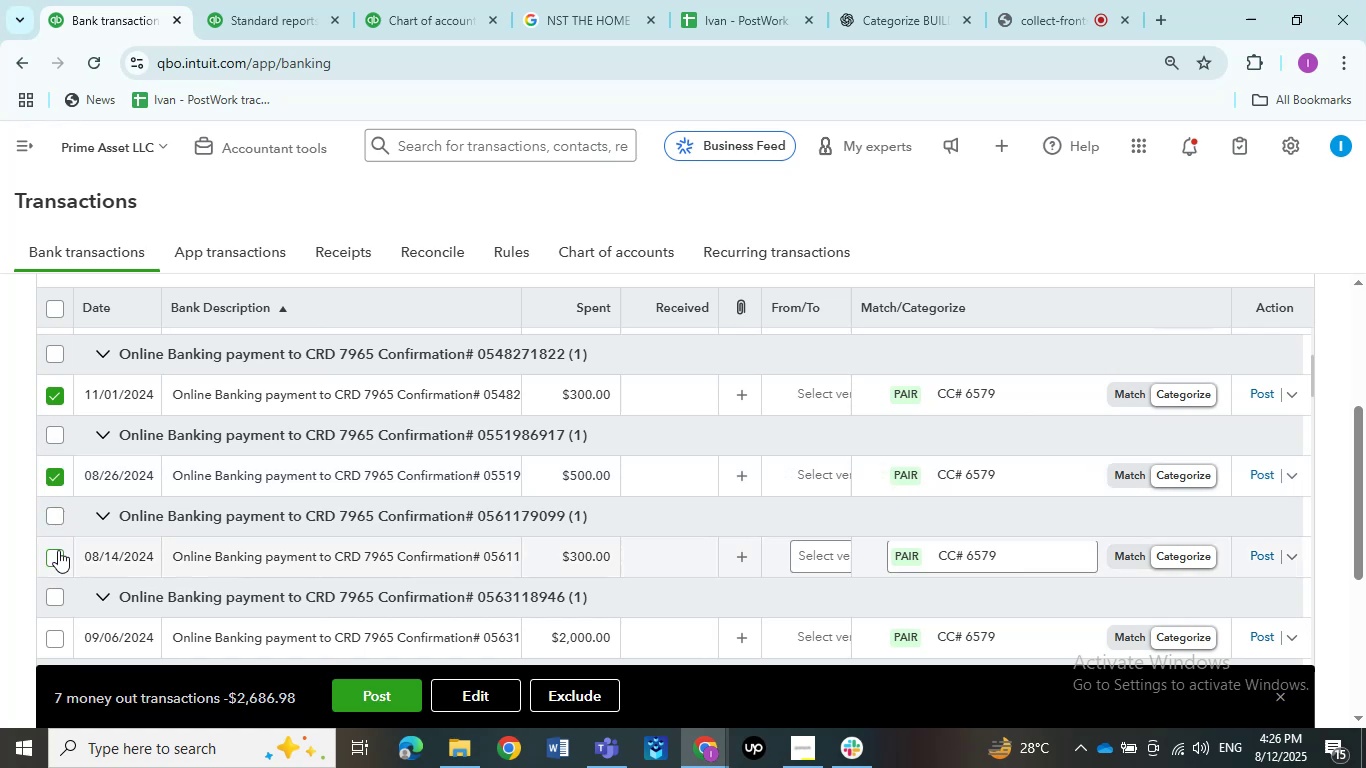 
left_click([58, 554])
 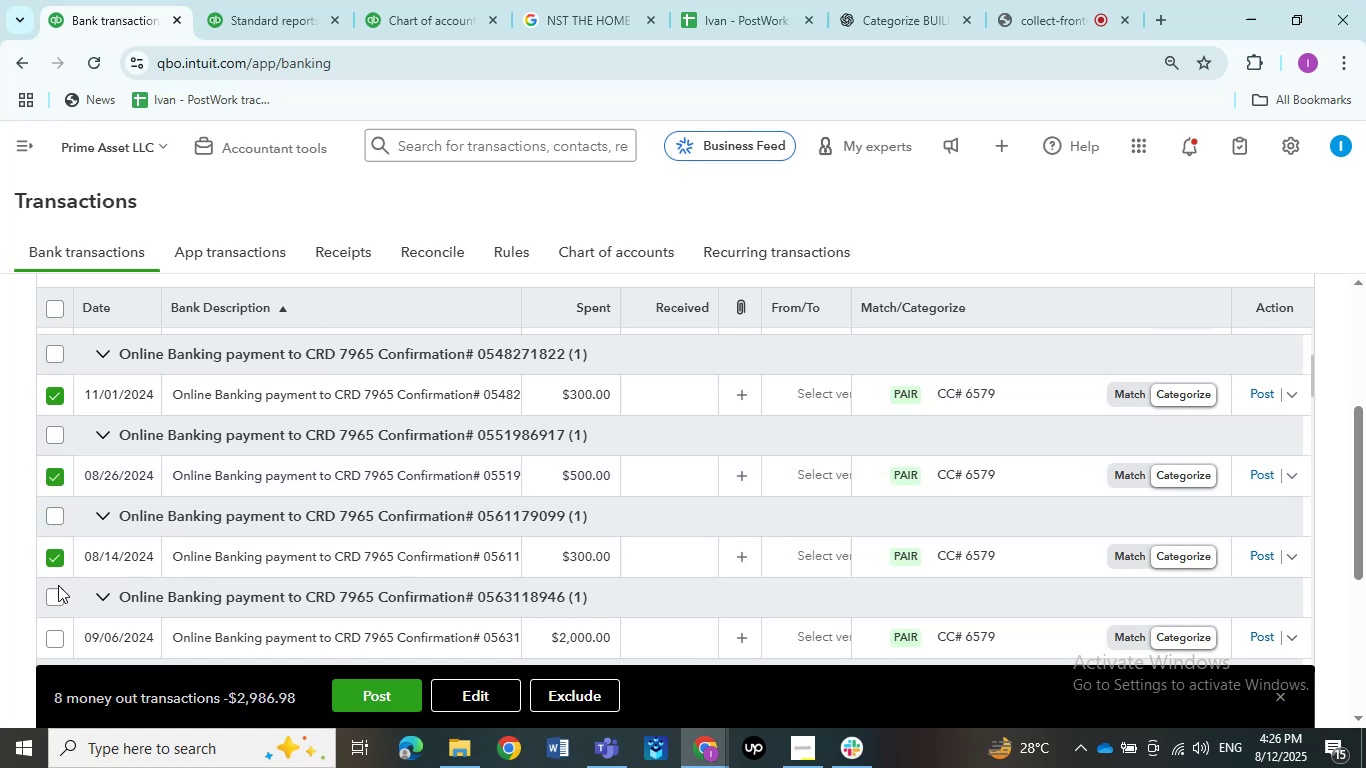 
scroll: coordinate [63, 600], scroll_direction: down, amount: 1.0
 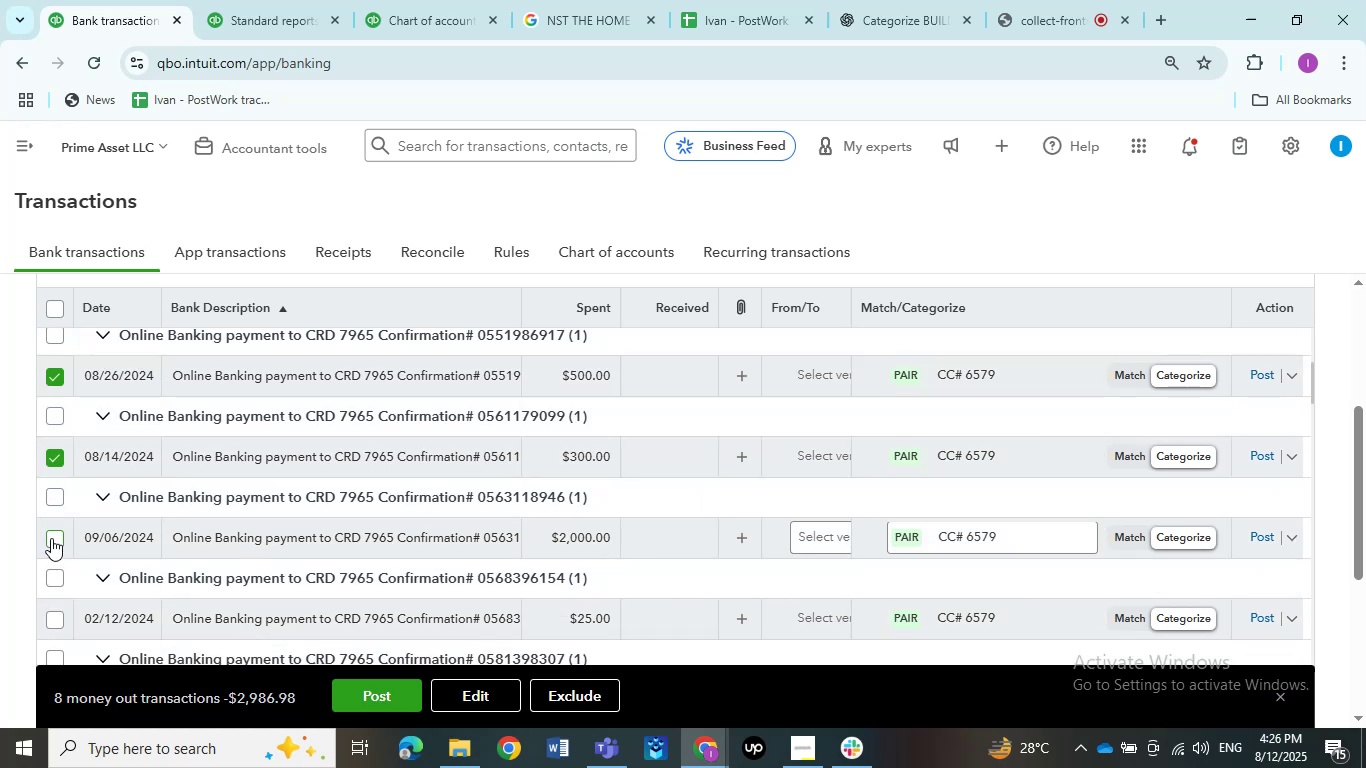 
left_click([53, 532])
 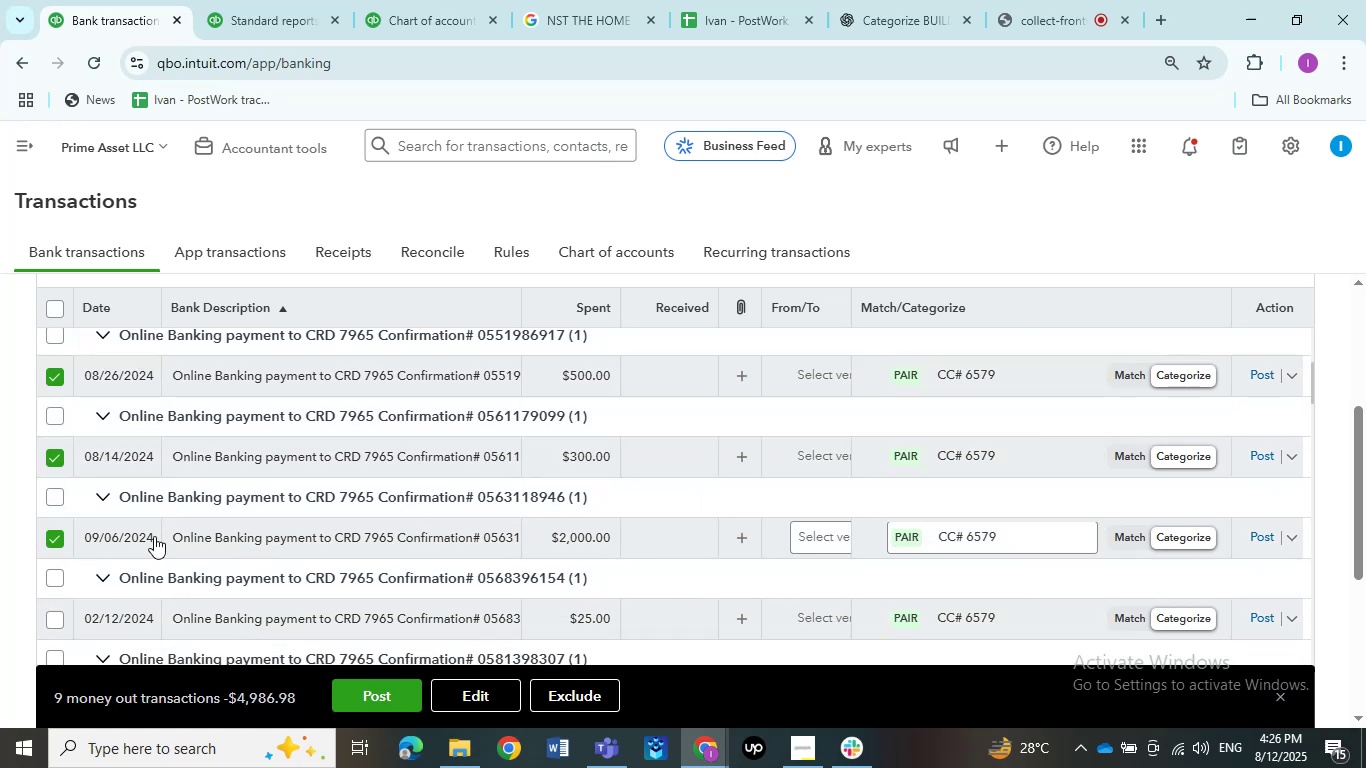 
scroll: coordinate [154, 536], scroll_direction: down, amount: 1.0
 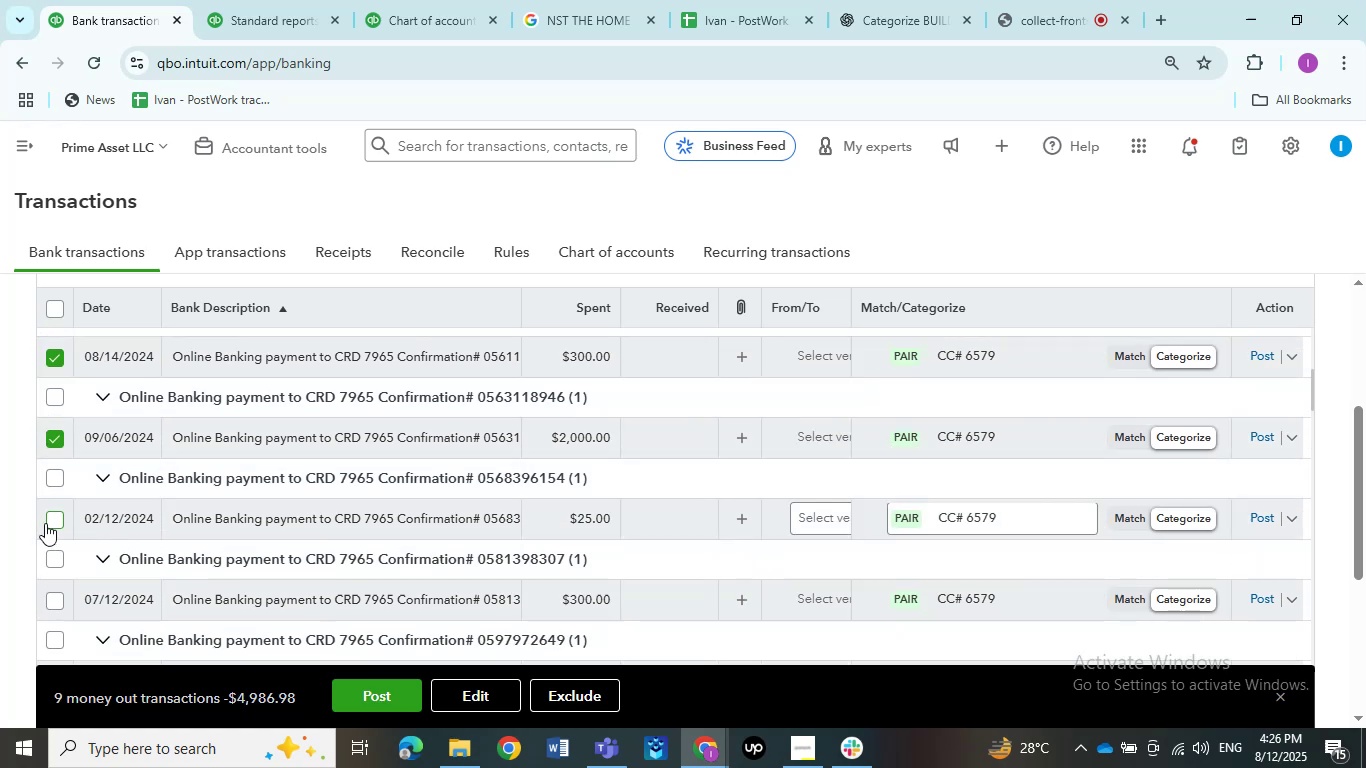 
left_click([47, 517])
 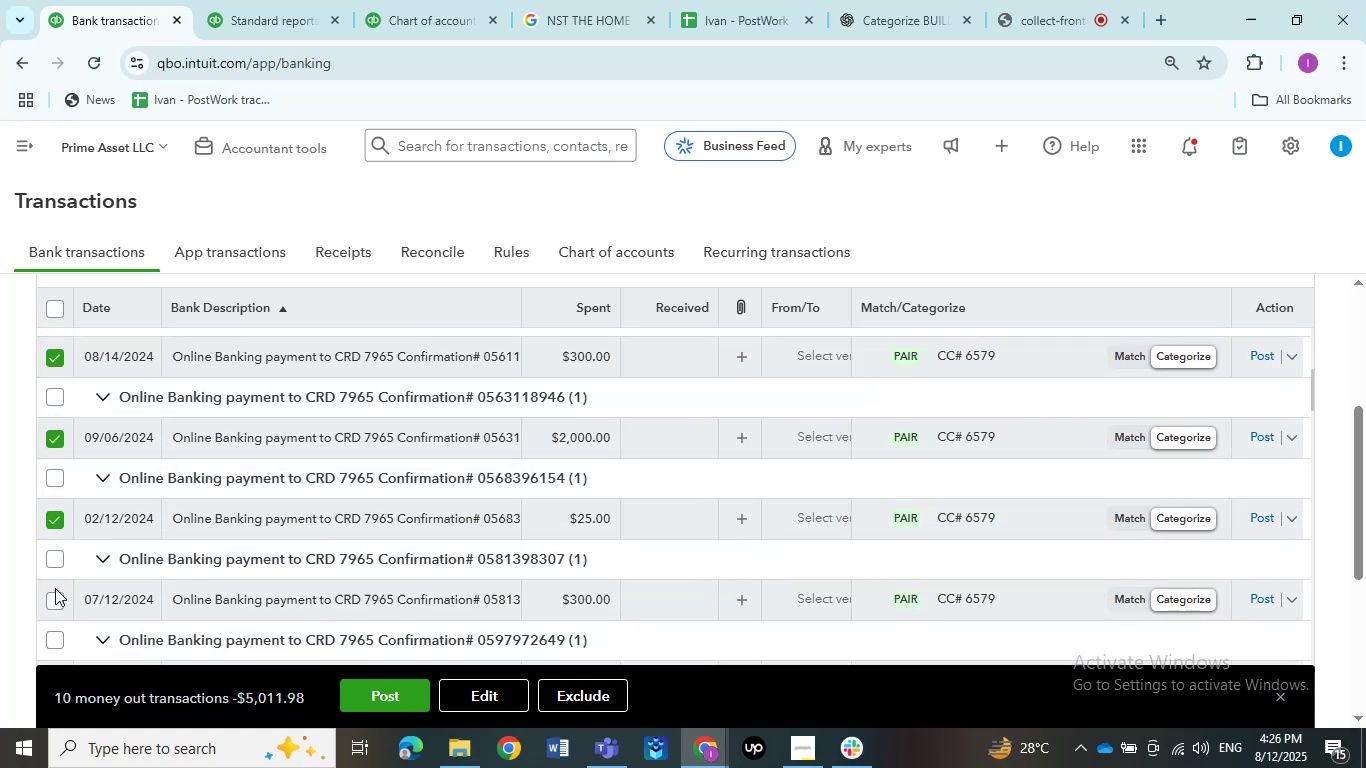 
left_click([54, 595])
 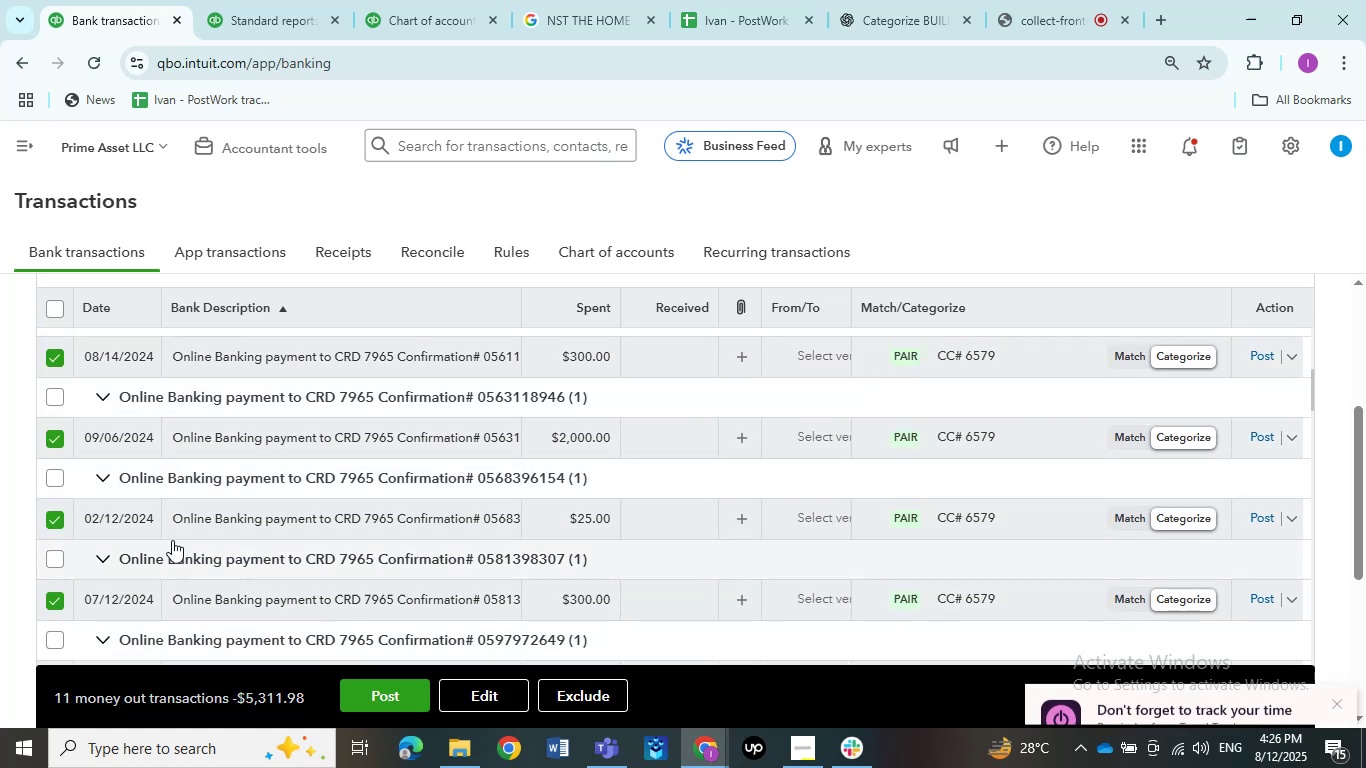 
scroll: coordinate [172, 540], scroll_direction: down, amount: 2.0
 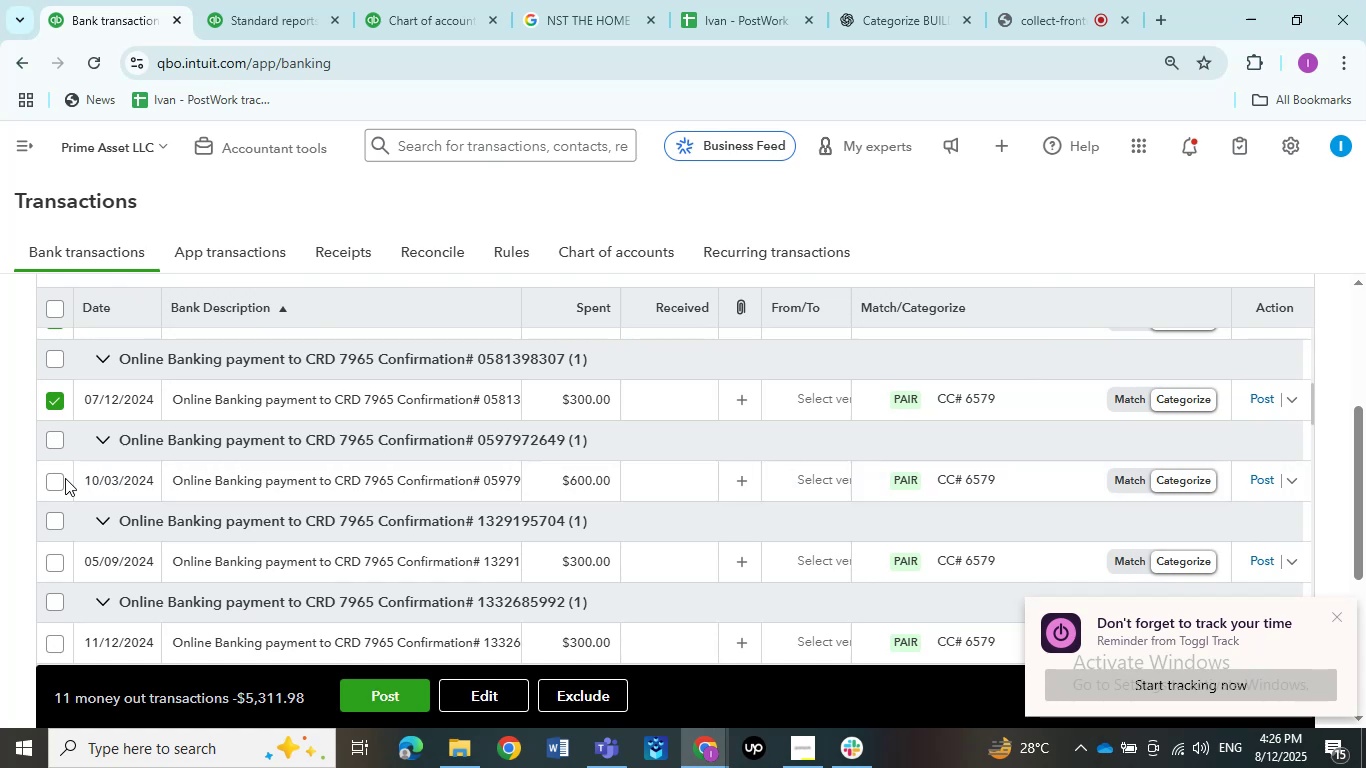 
left_click([53, 482])
 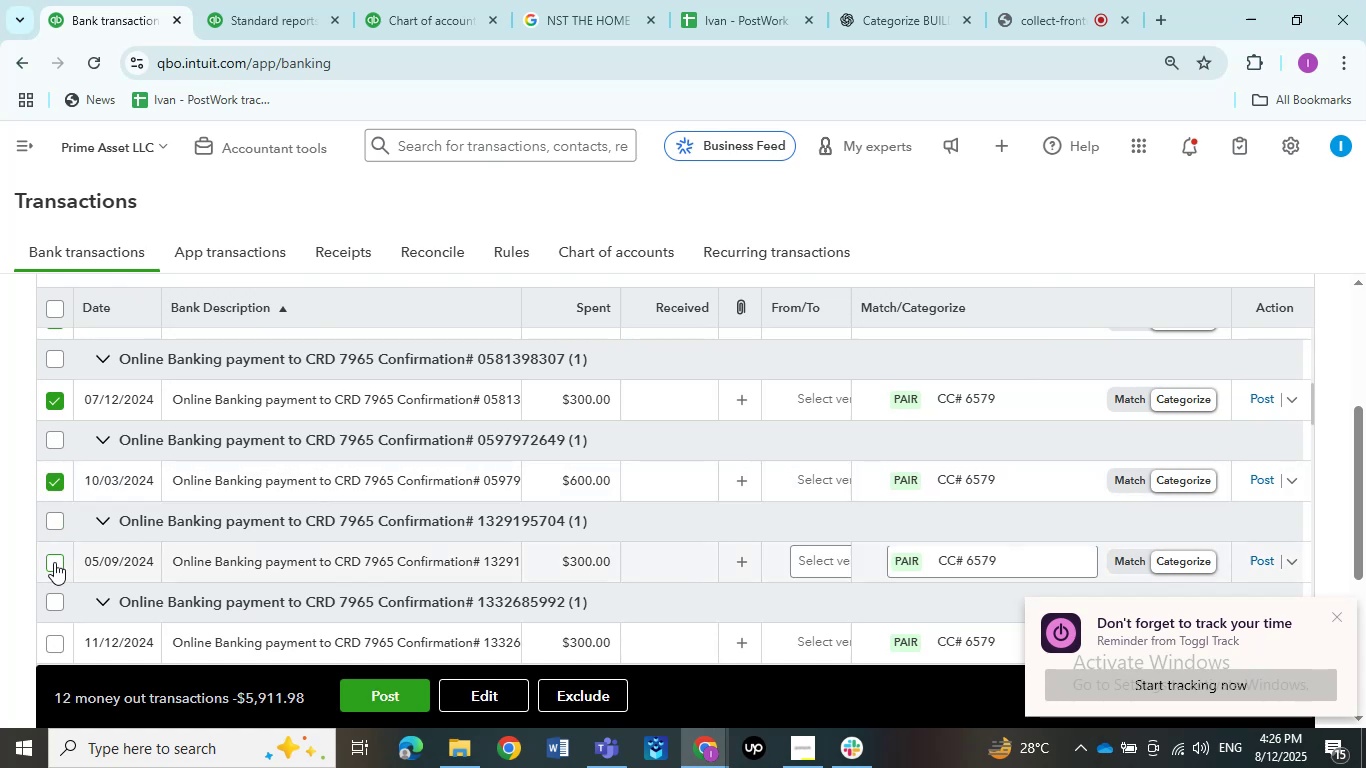 
left_click([54, 569])
 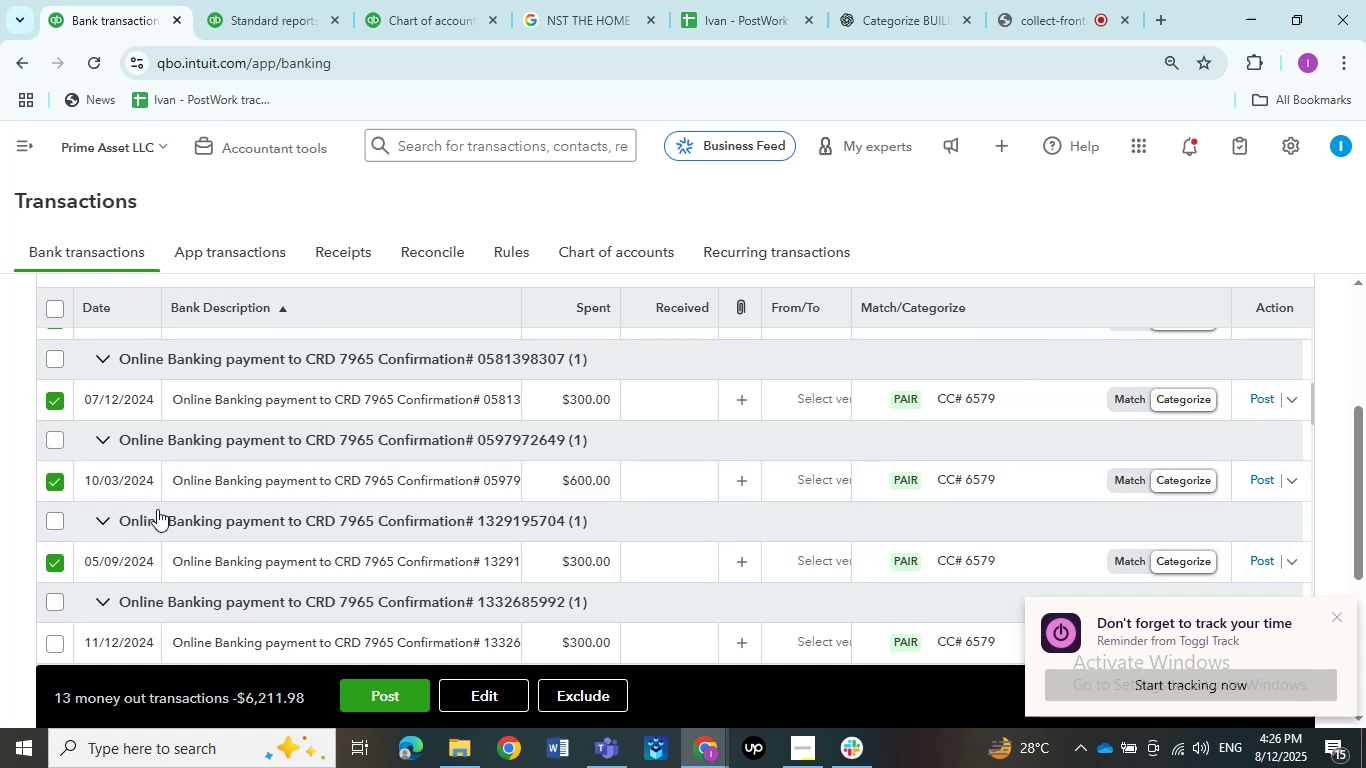 
scroll: coordinate [159, 509], scroll_direction: up, amount: 9.0
 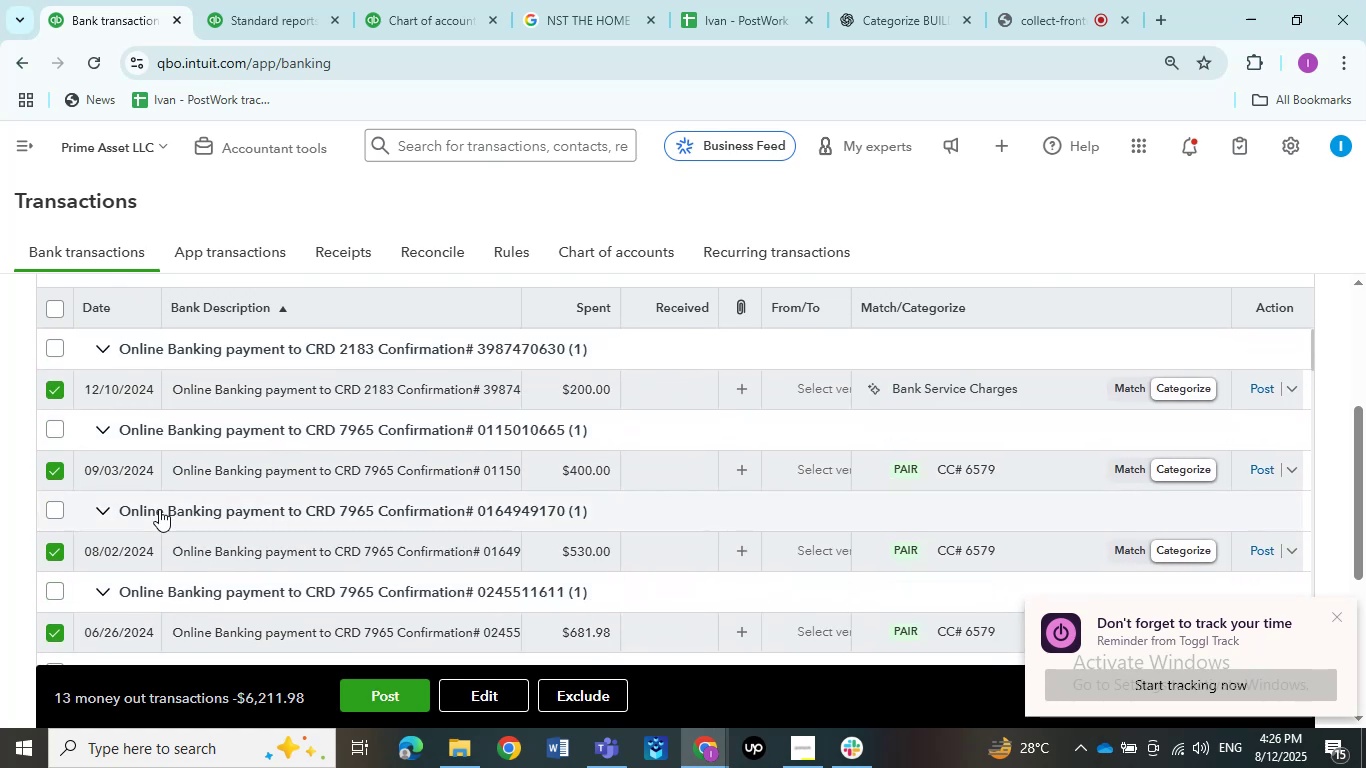 
scroll: coordinate [227, 497], scroll_direction: down, amount: 14.0
 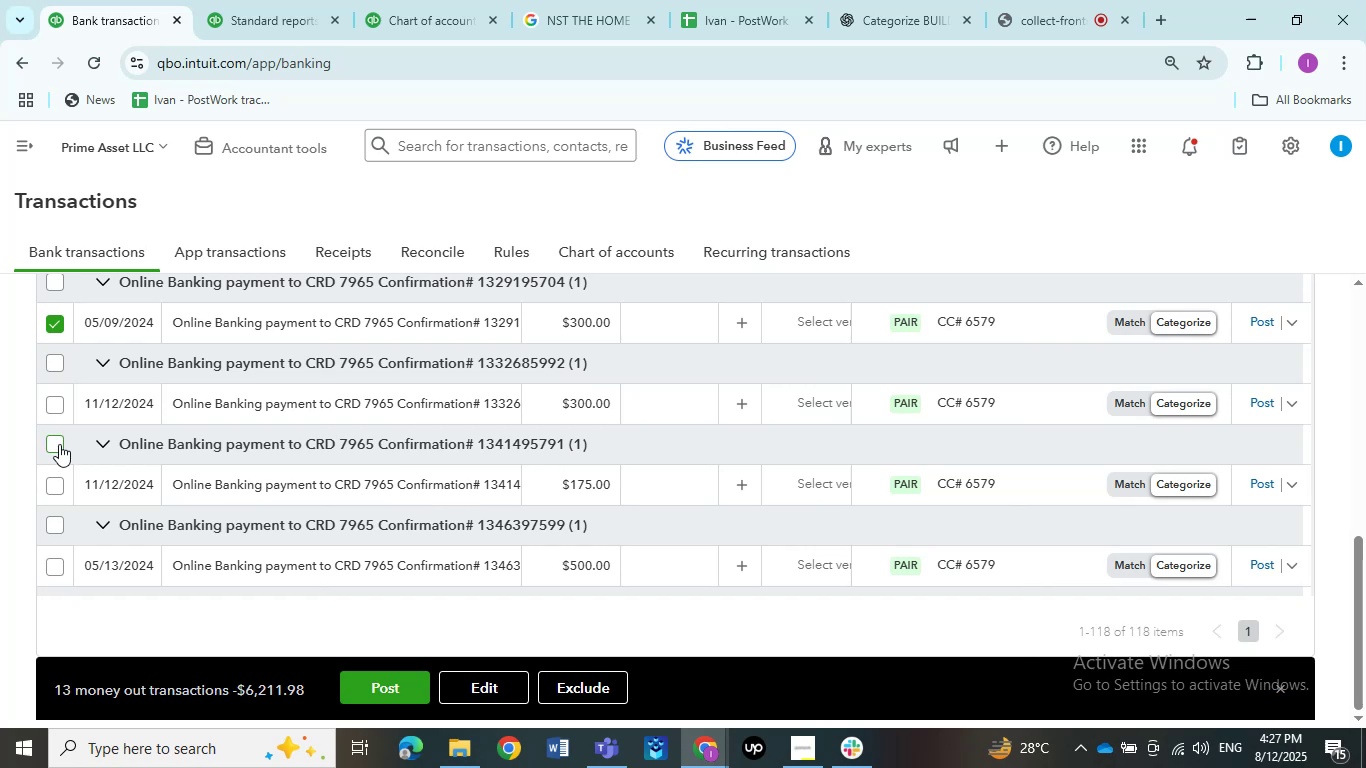 
left_click([59, 444])
 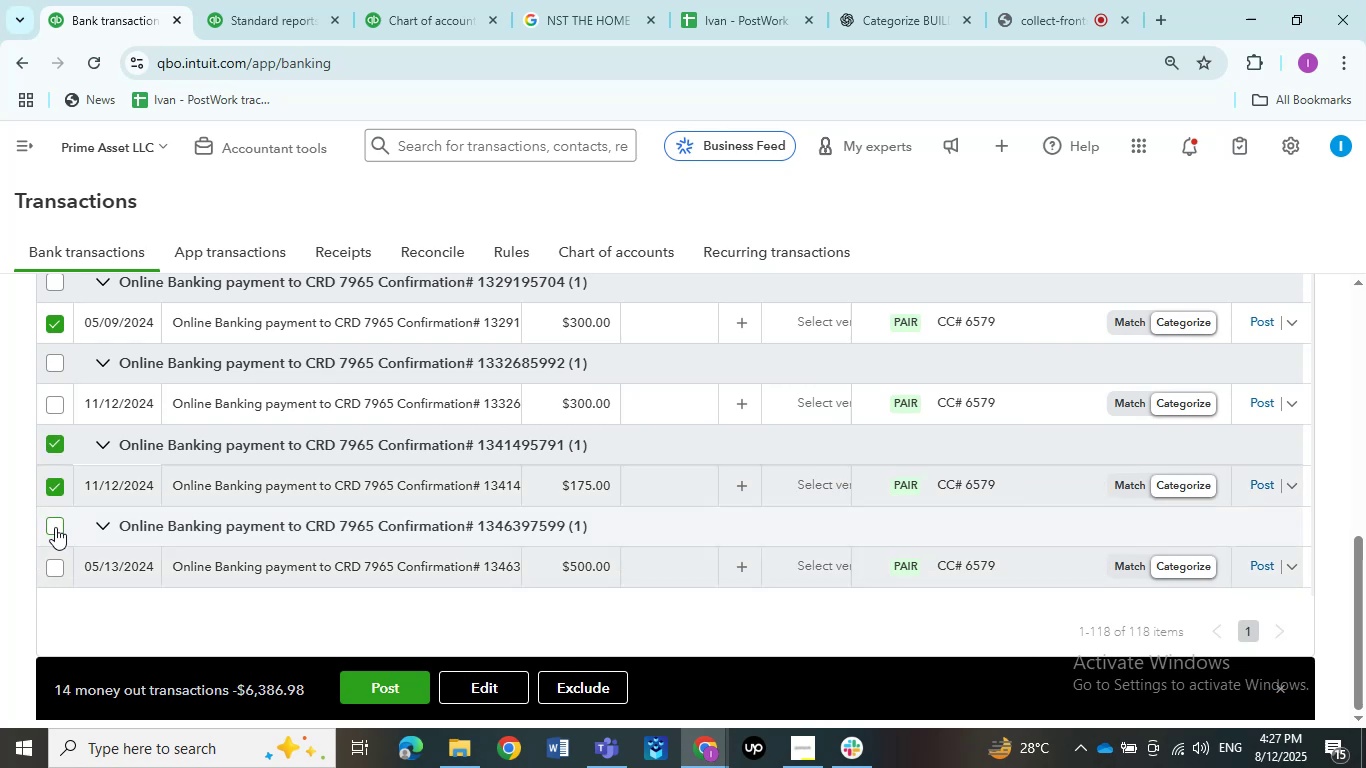 
left_click([55, 527])
 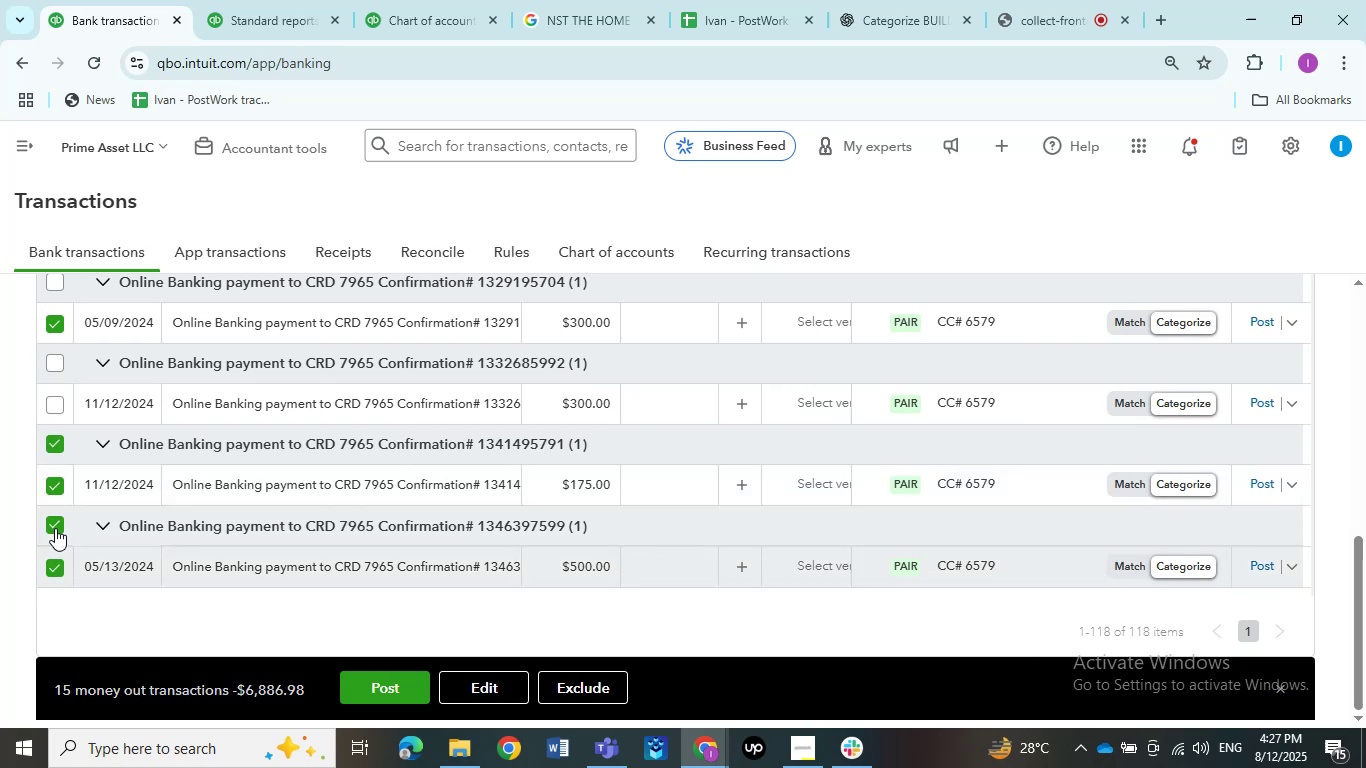 
left_click([55, 528])
 